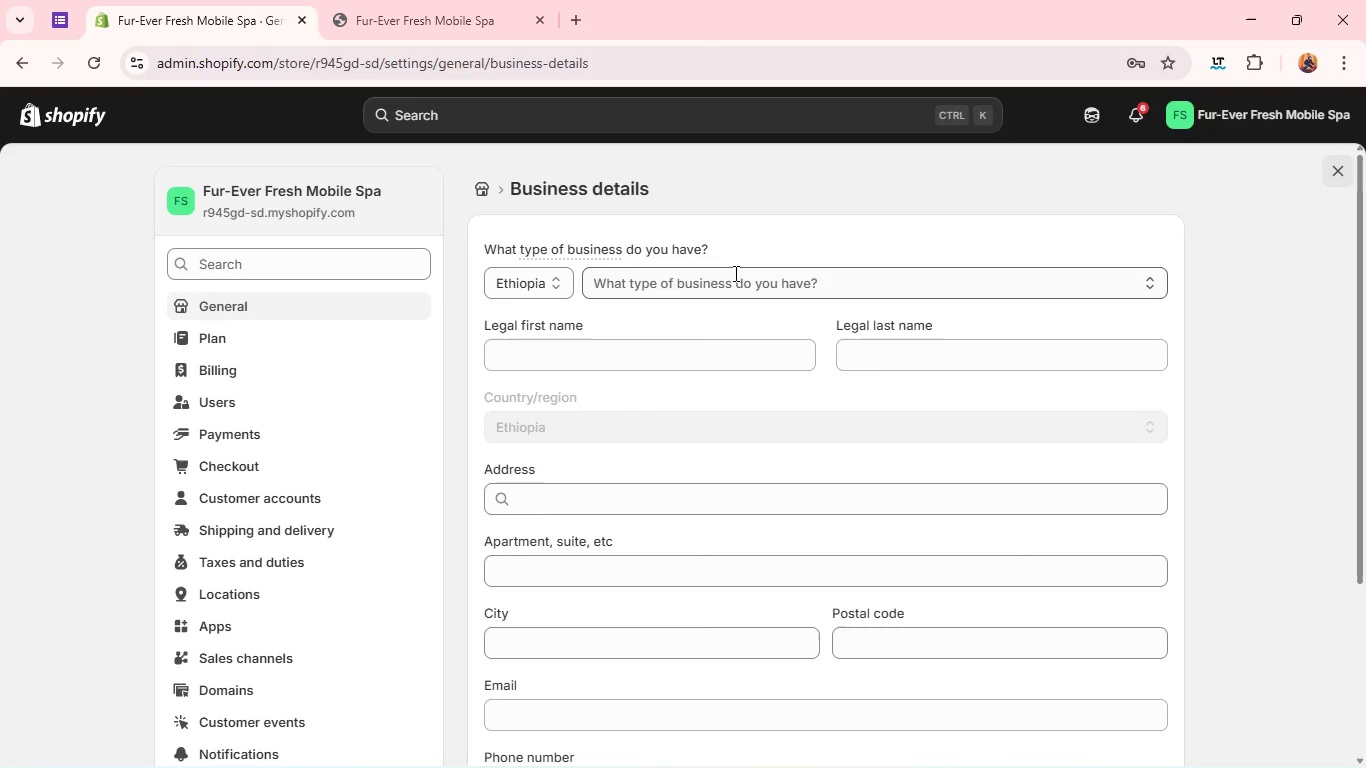 
left_click([734, 273])
 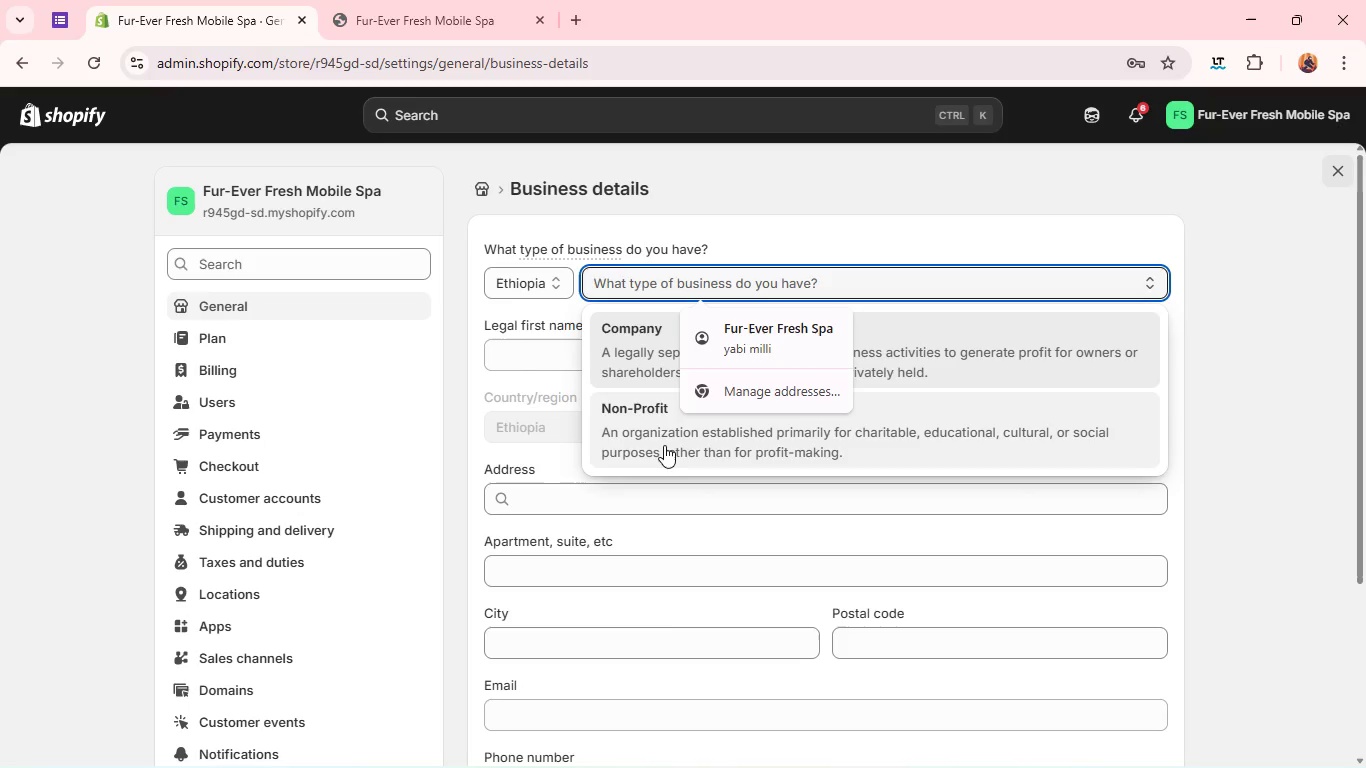 
left_click([664, 445])
 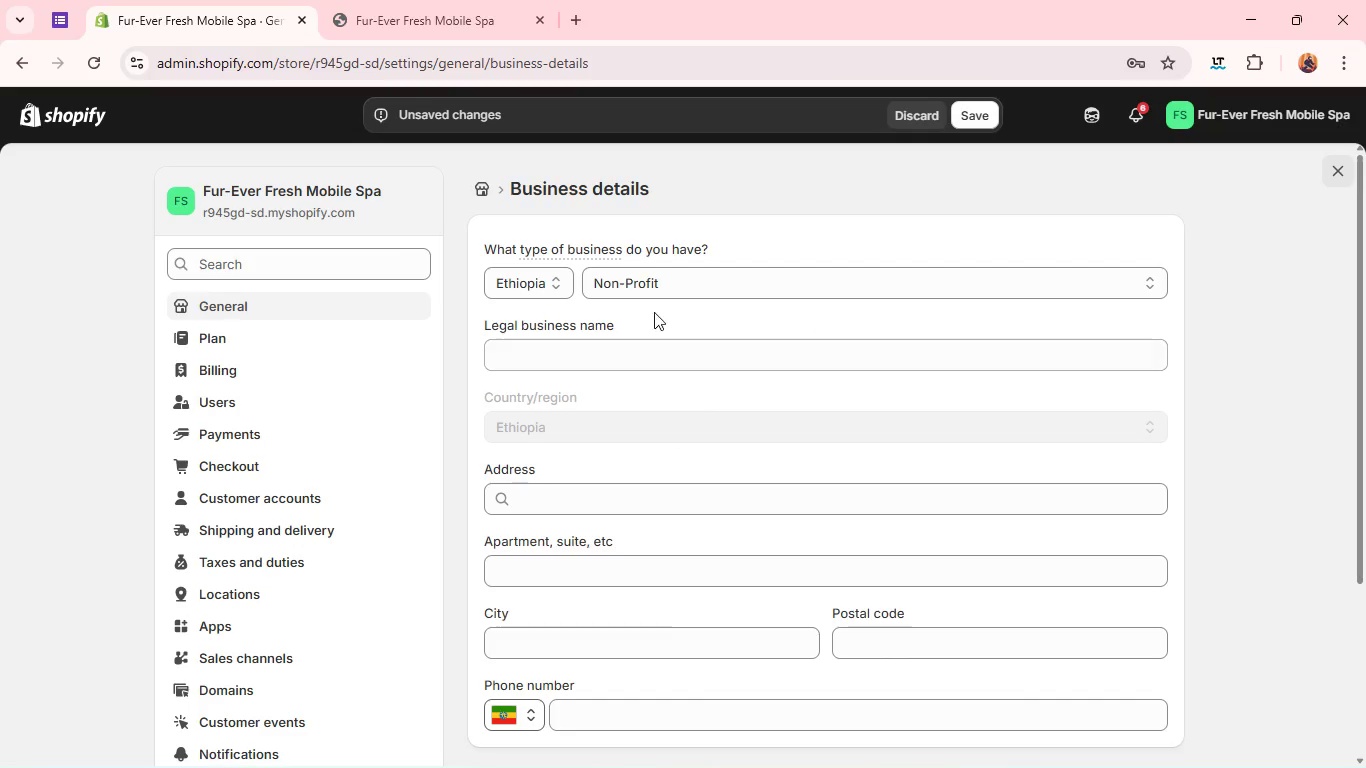 
left_click([672, 286])
 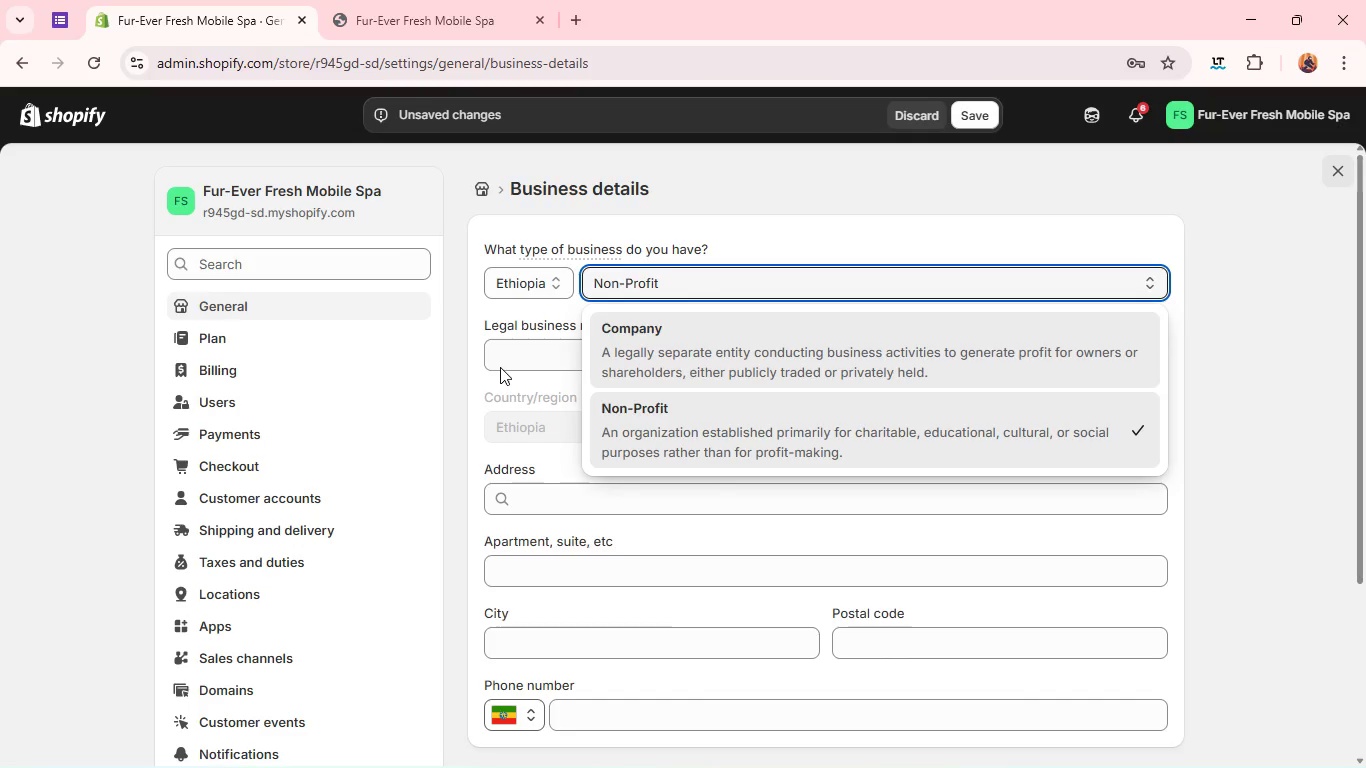 
wait(5.47)
 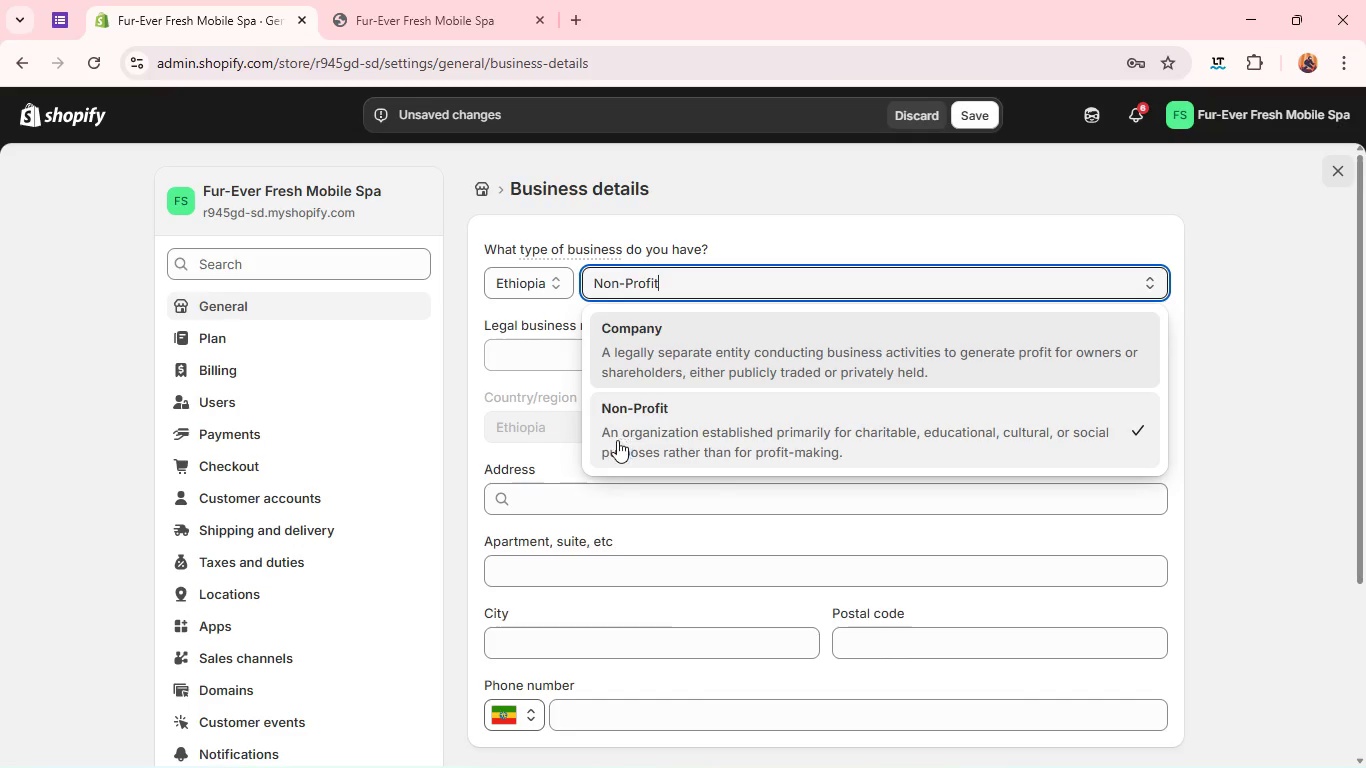 
left_click([500, 367])
 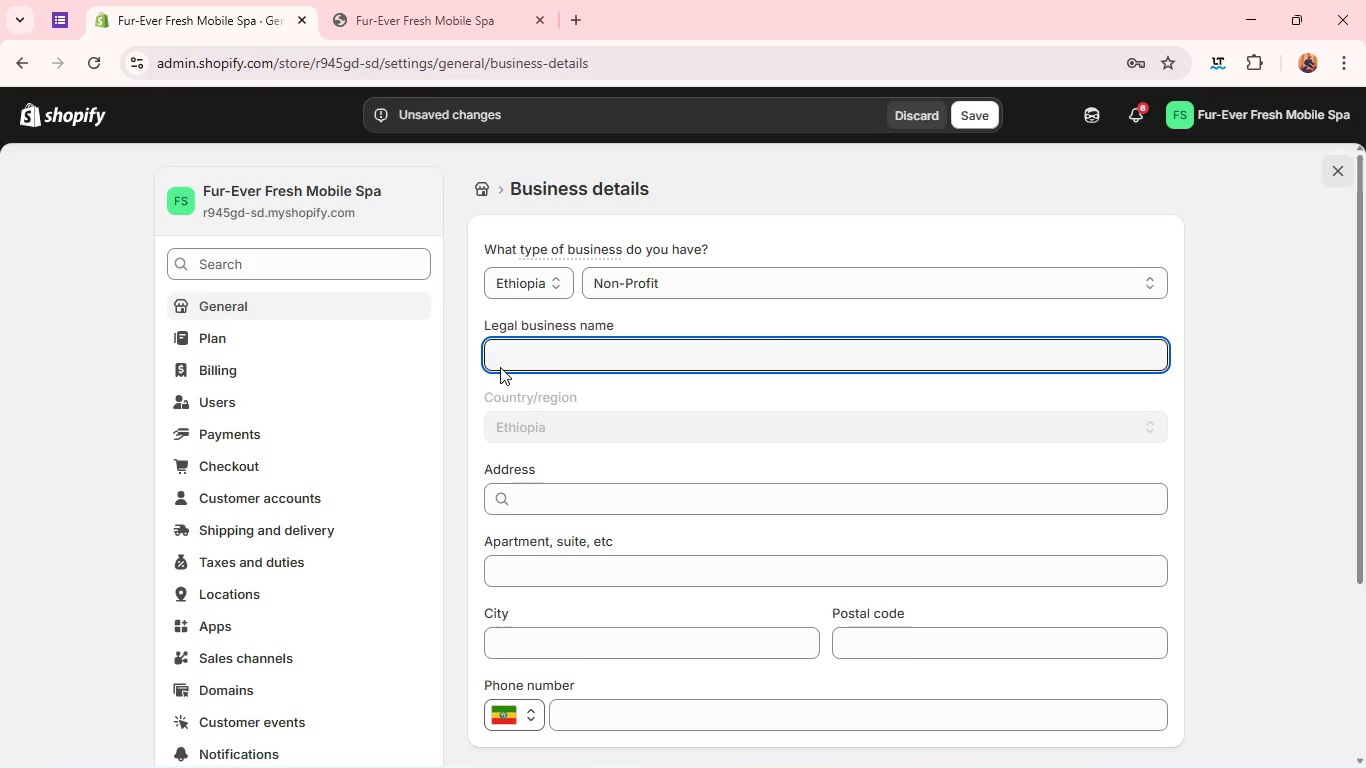 
wait(11.8)
 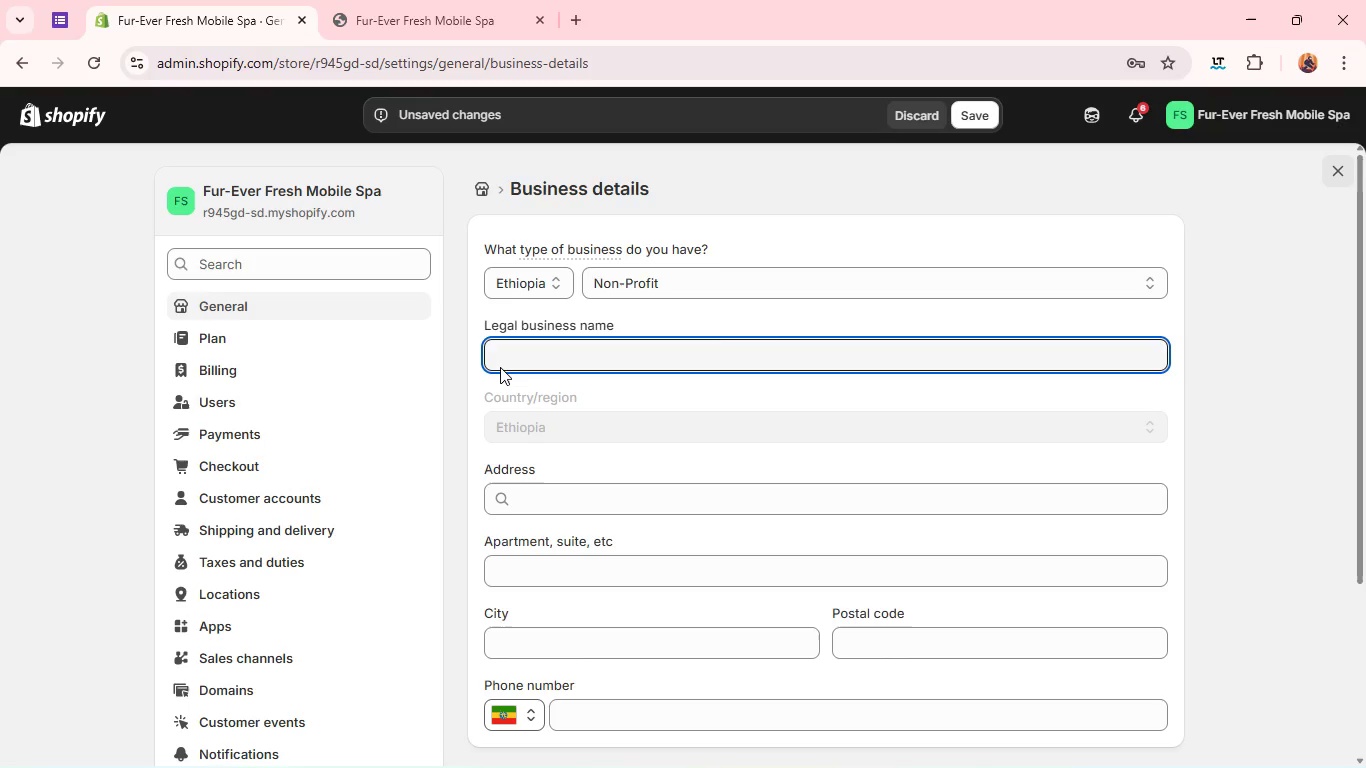 
type(Fur)
 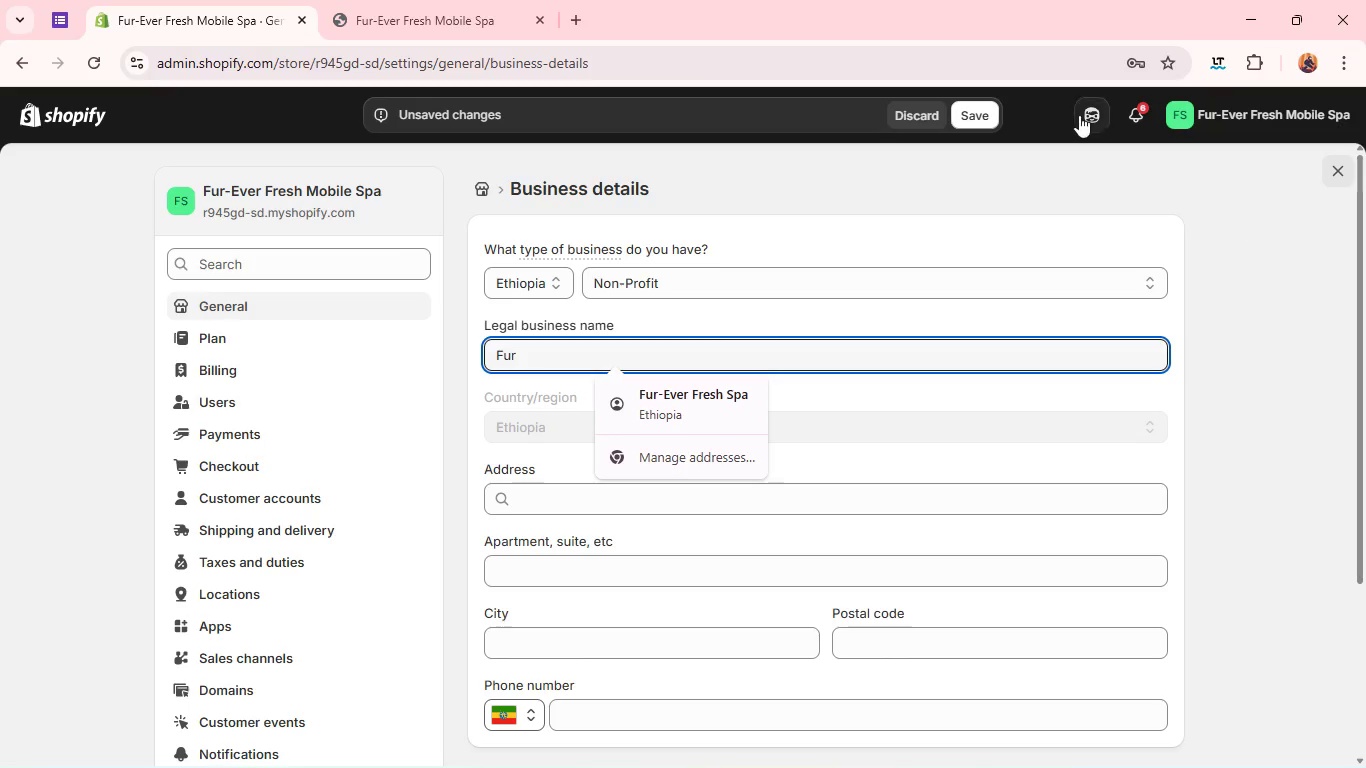 
left_click([710, 399])
 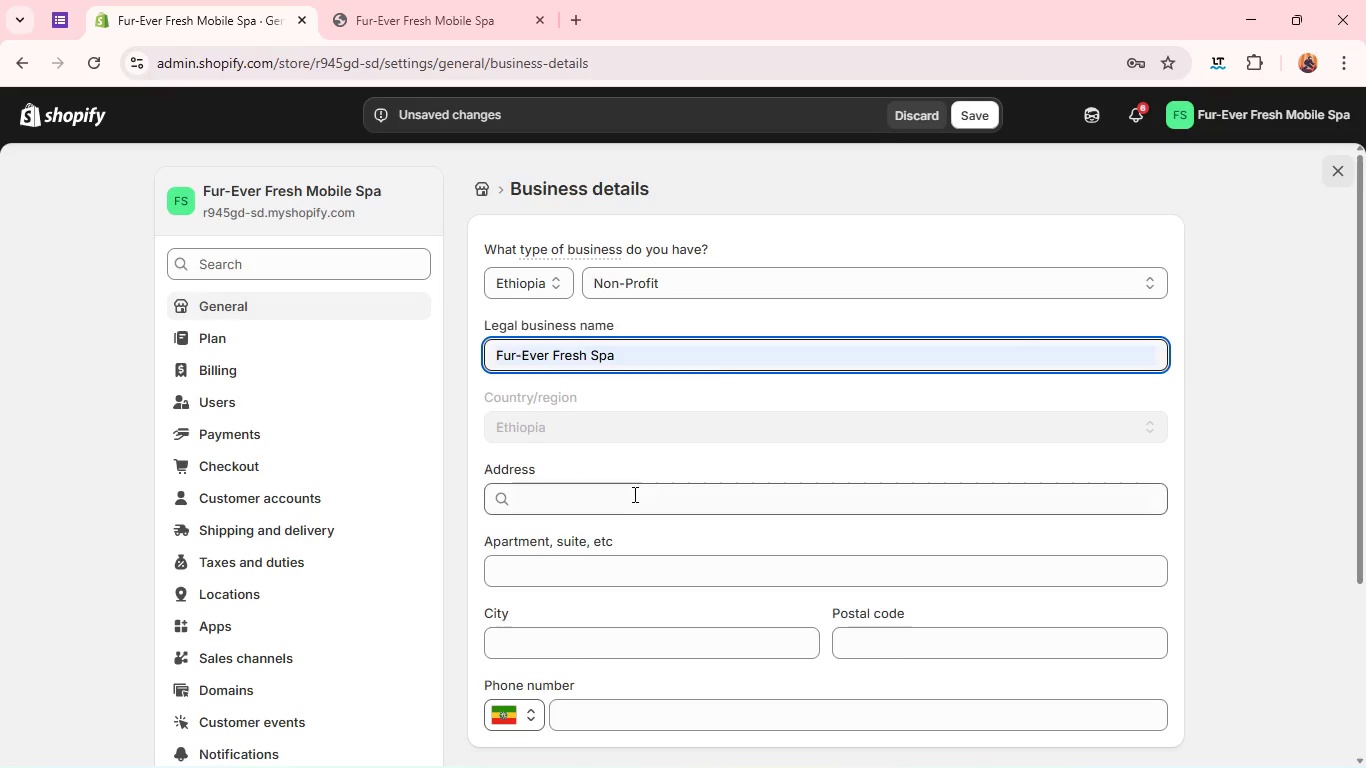 
left_click([632, 496])
 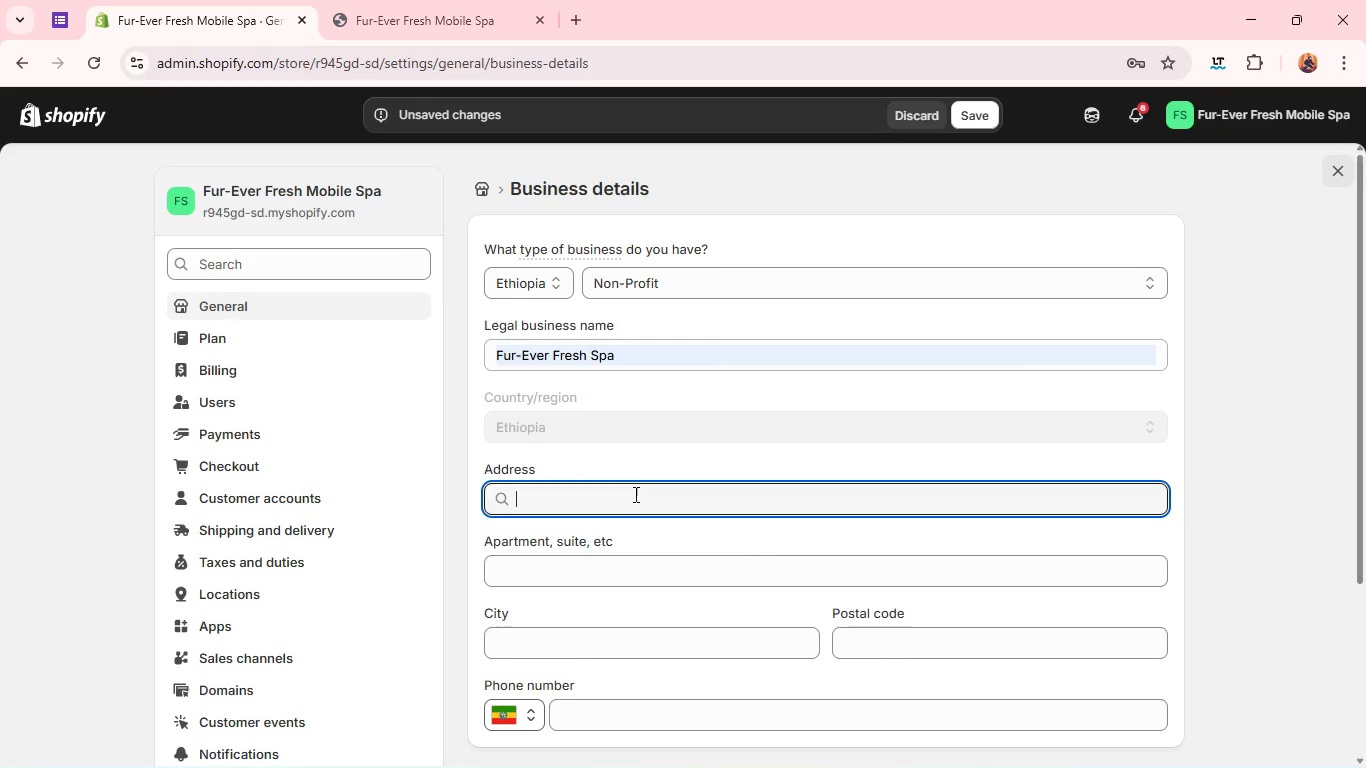 
type(Adis)
 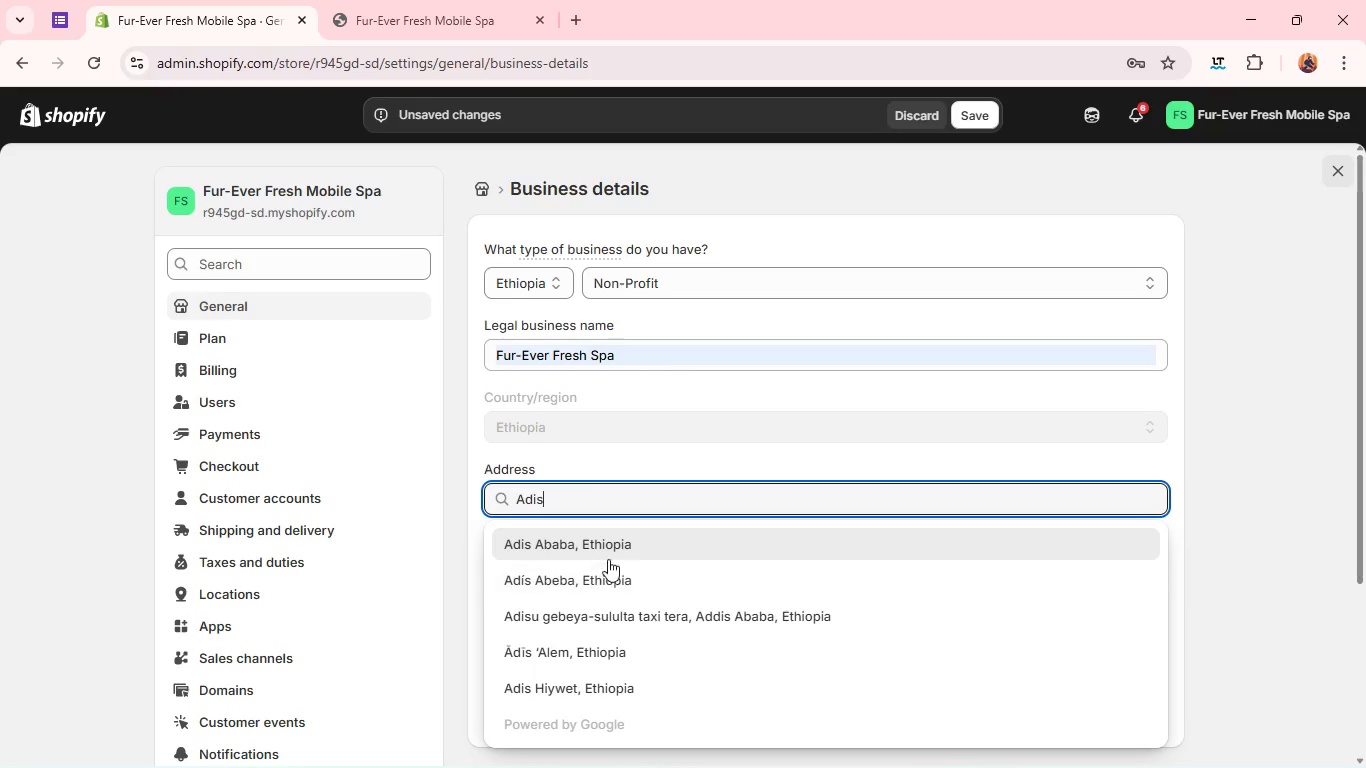 
left_click([618, 540])
 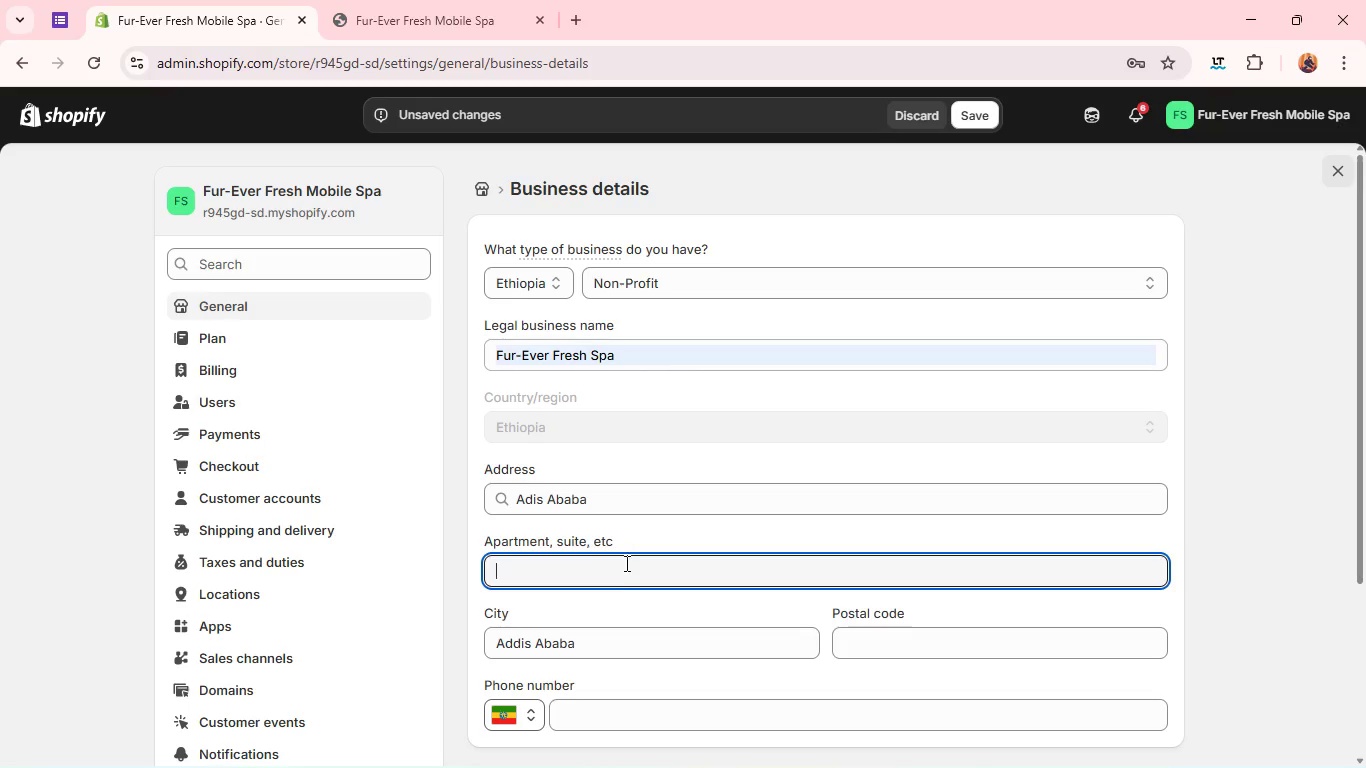 
type(11/13)
 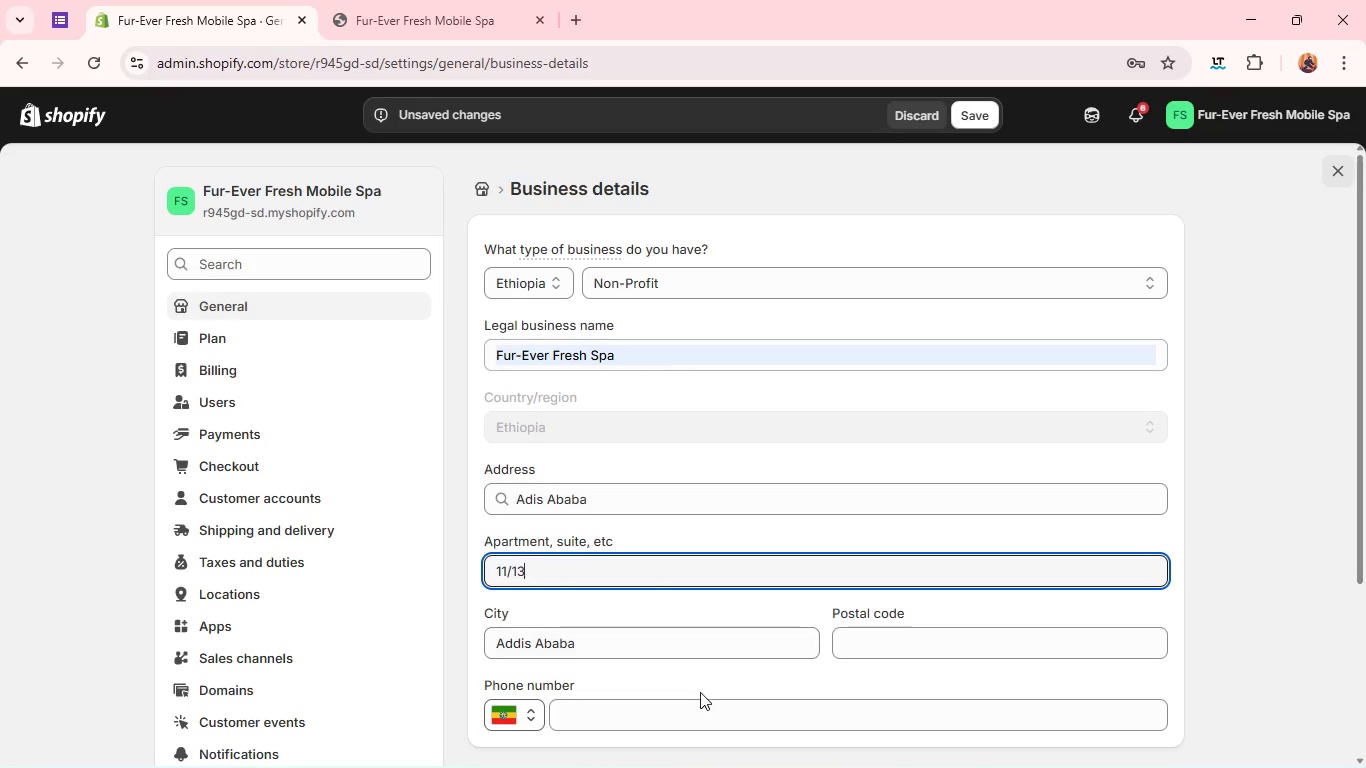 
left_click([693, 713])
 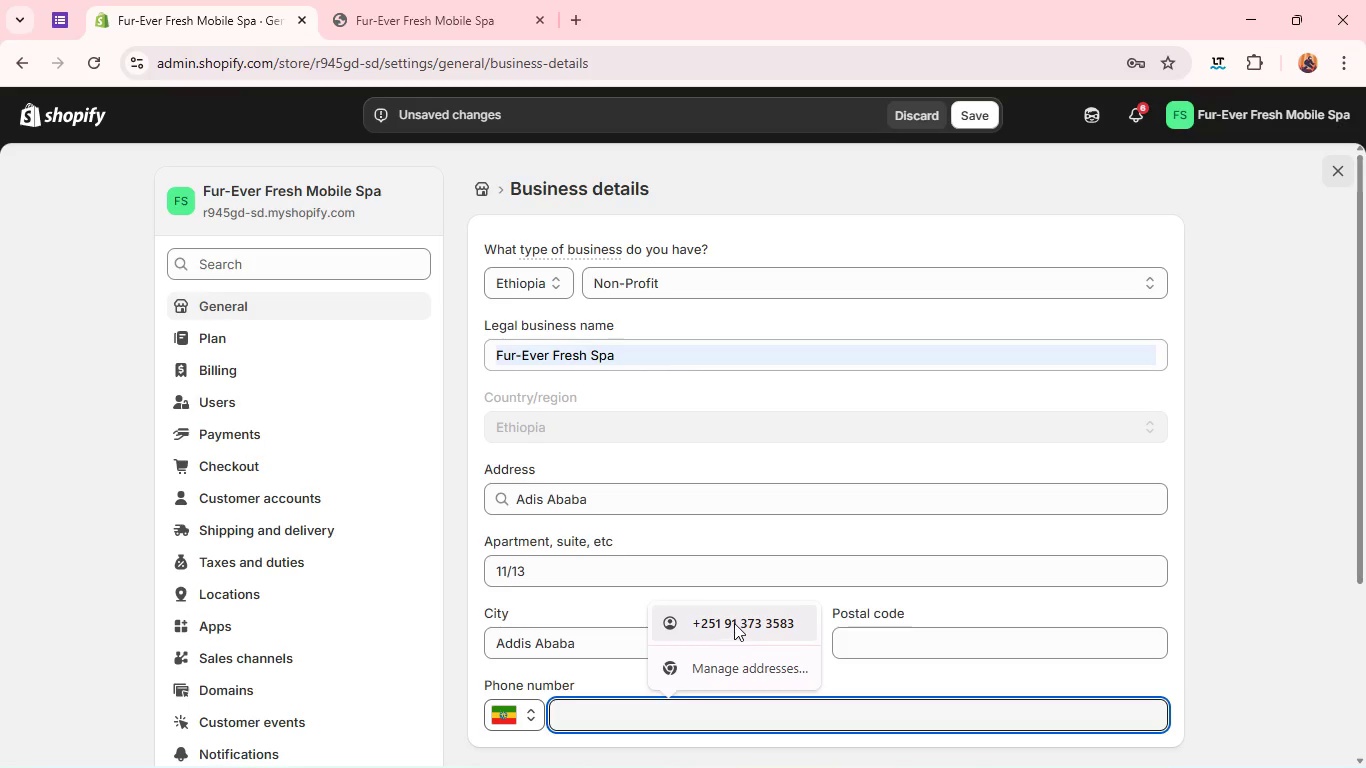 
left_click([734, 622])
 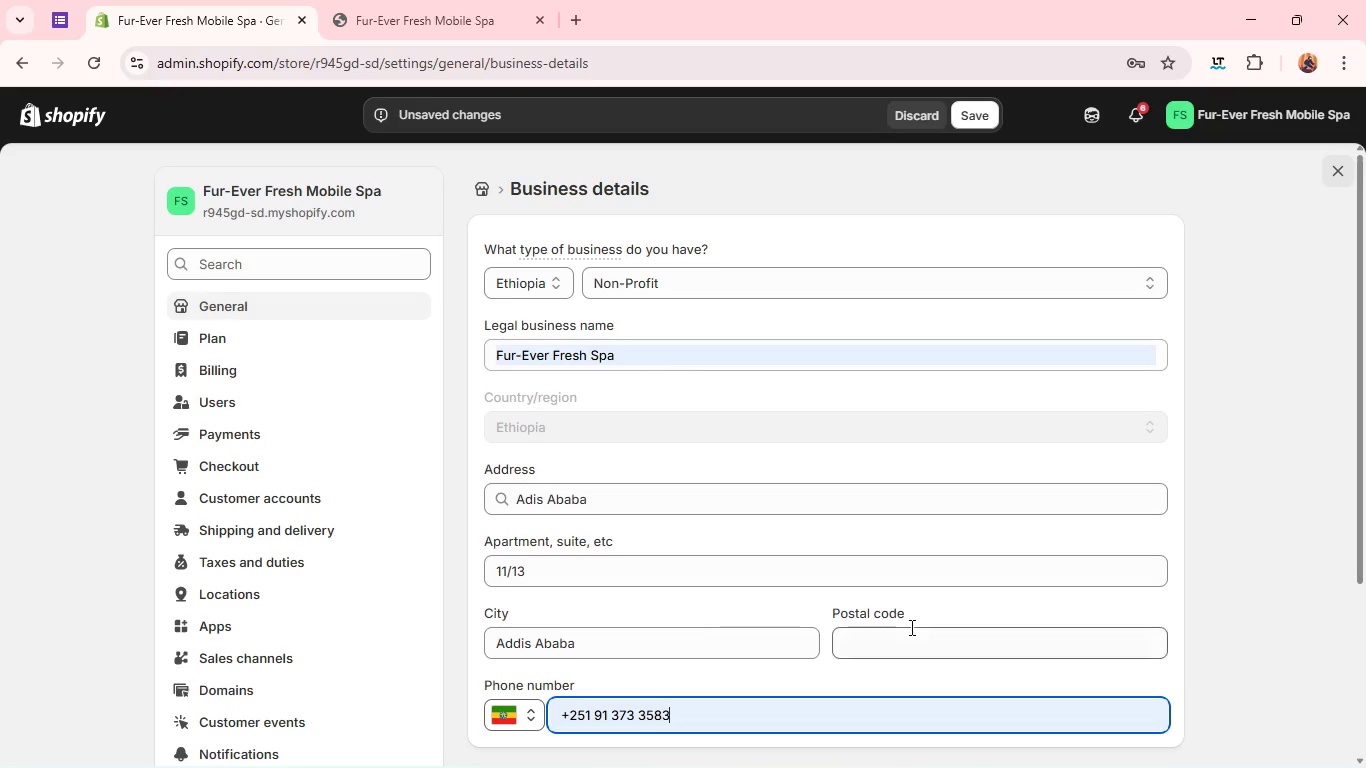 
left_click([910, 627])
 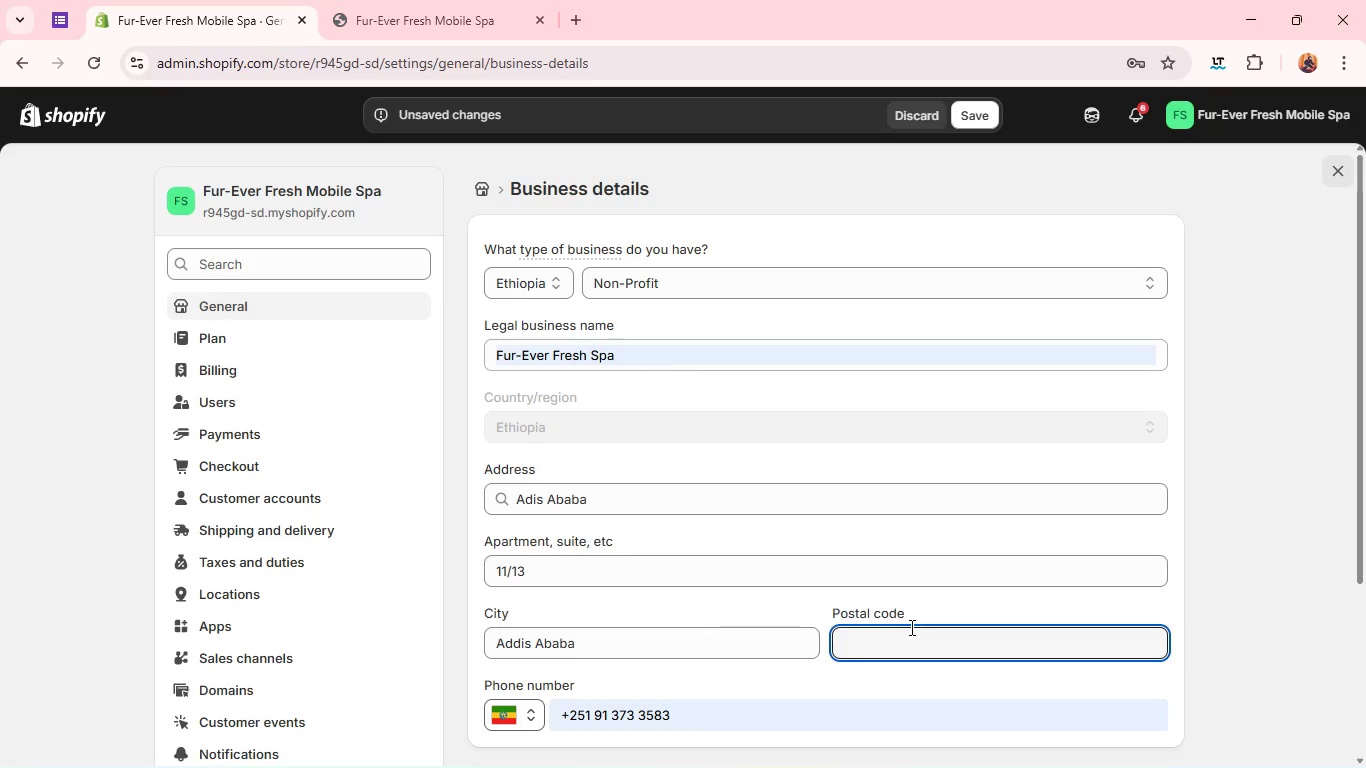 
type(1000)
 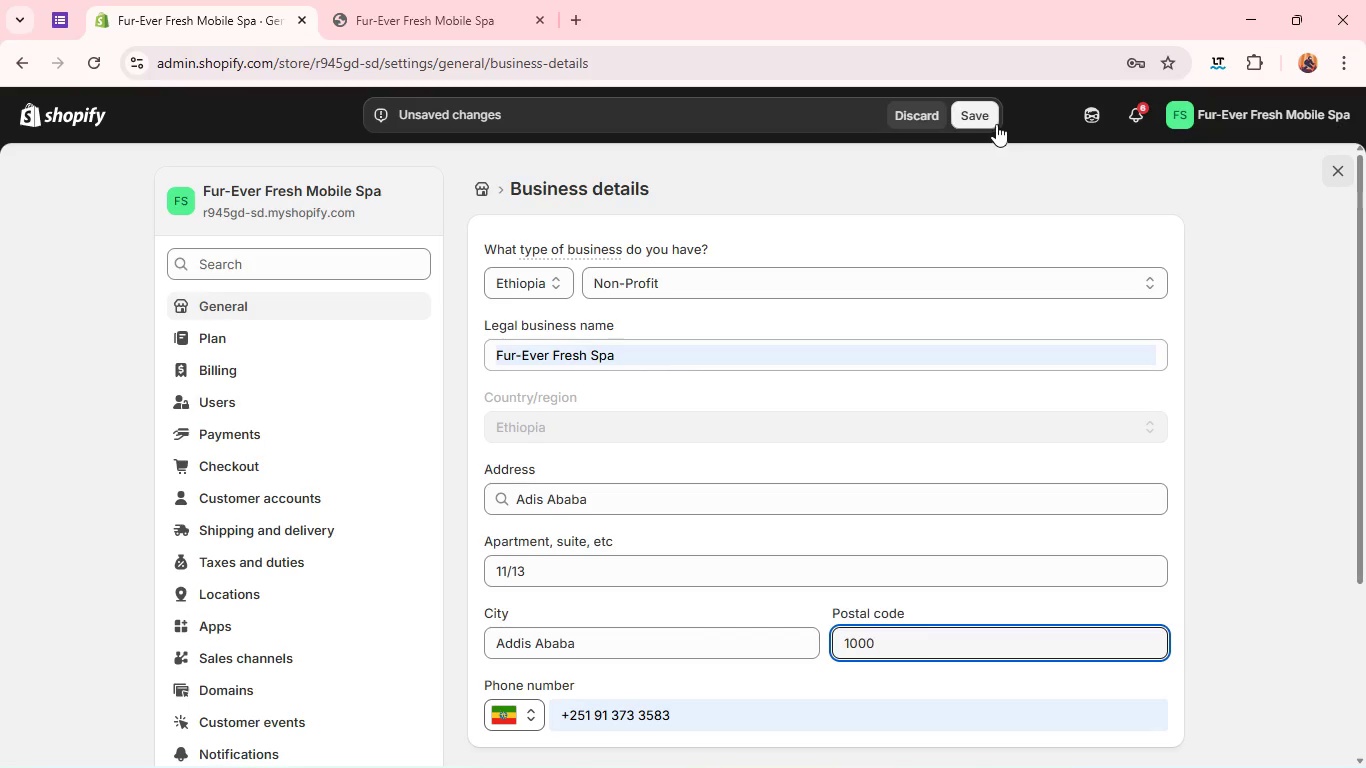 
left_click([987, 110])
 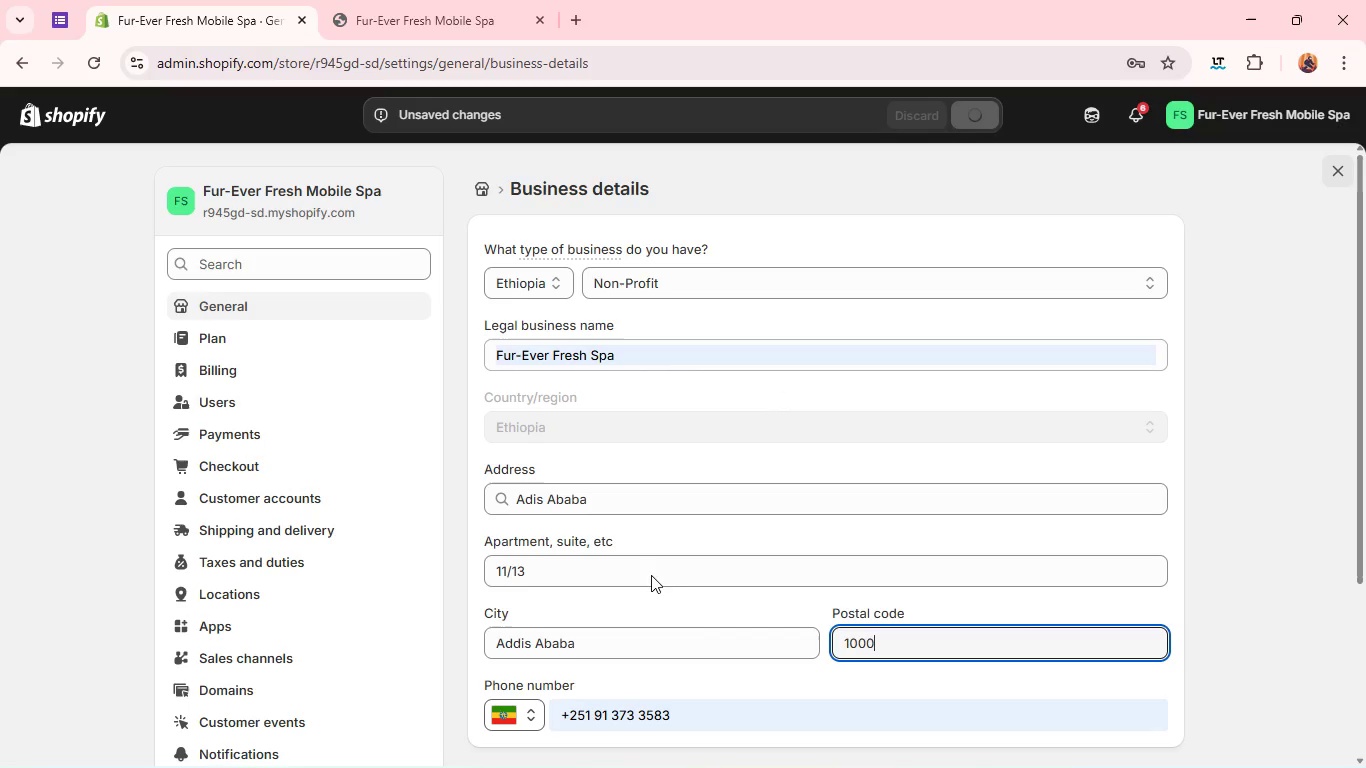 
scroll: coordinate [655, 568], scroll_direction: down, amount: 4.0
 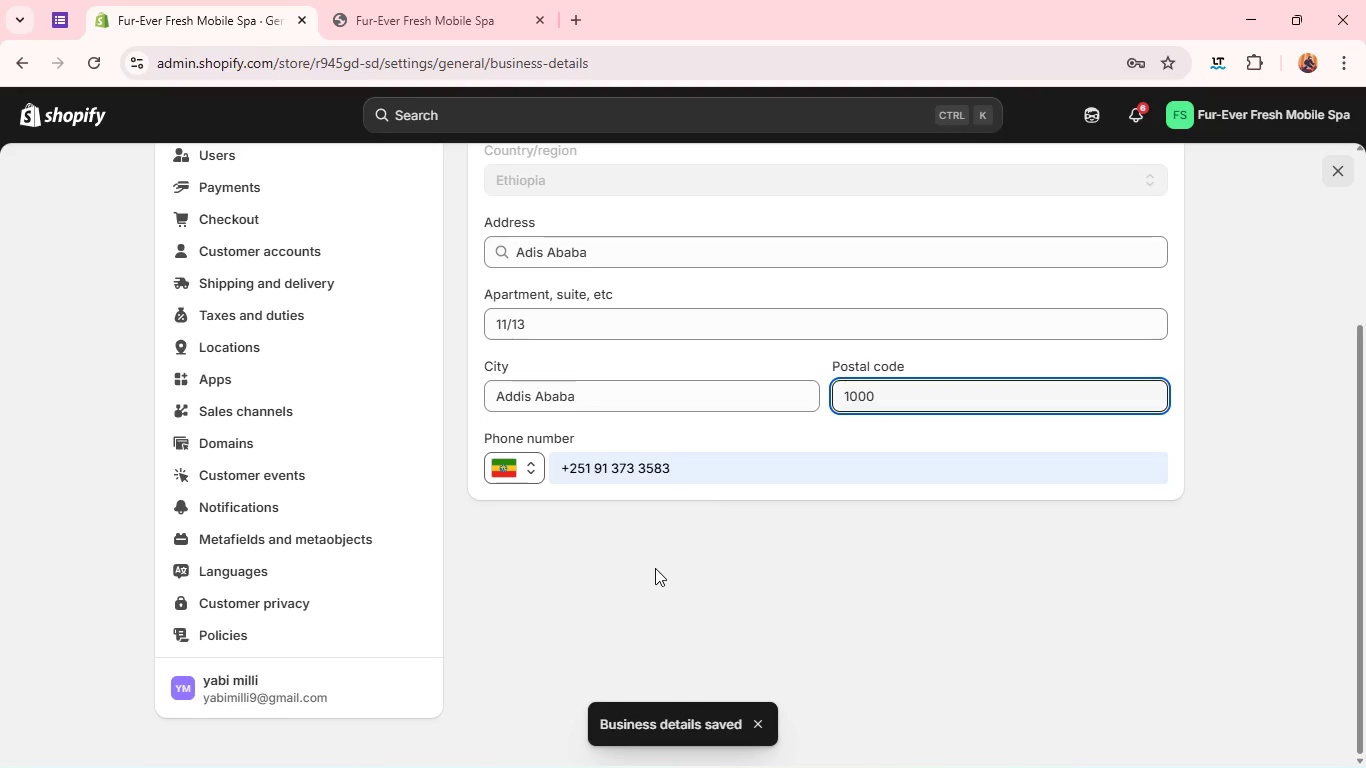 
scroll: coordinate [655, 568], scroll_direction: up, amount: 7.0
 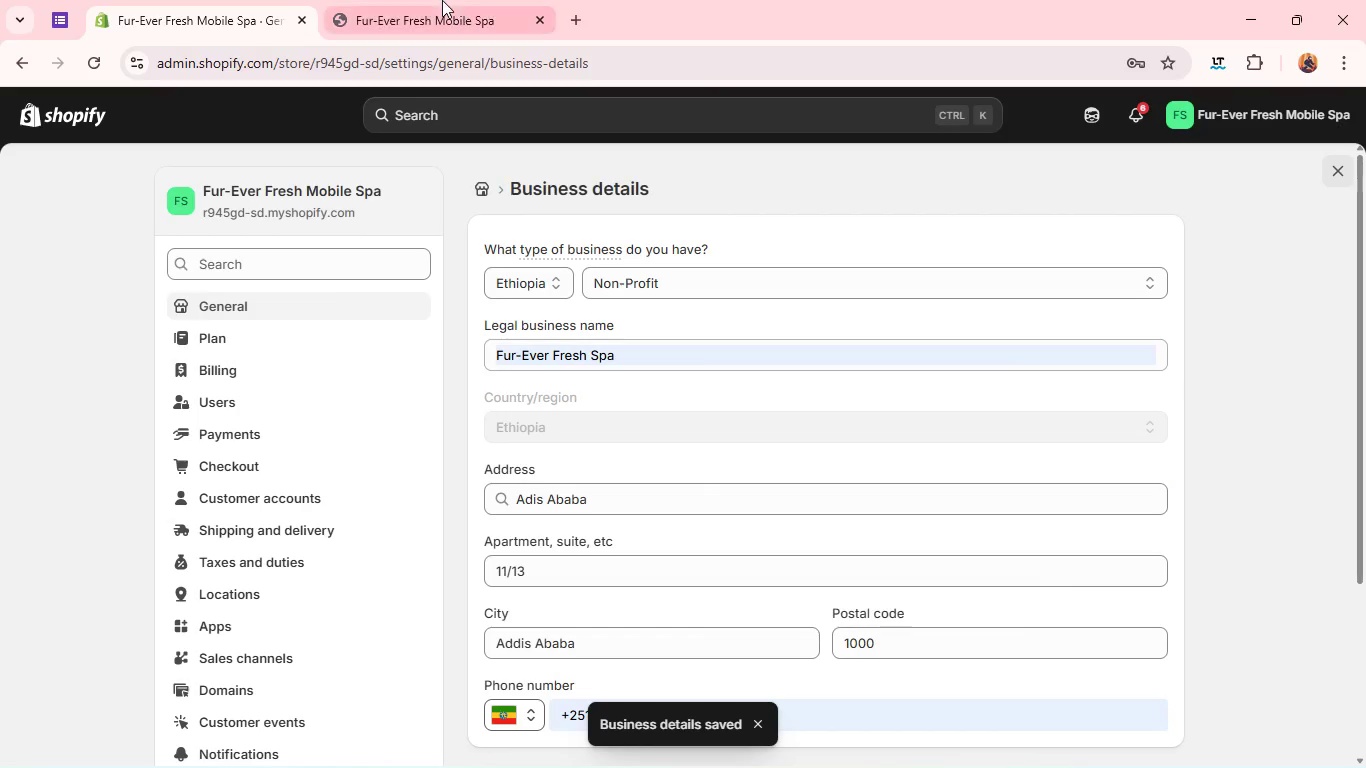 
left_click([442, 0])
 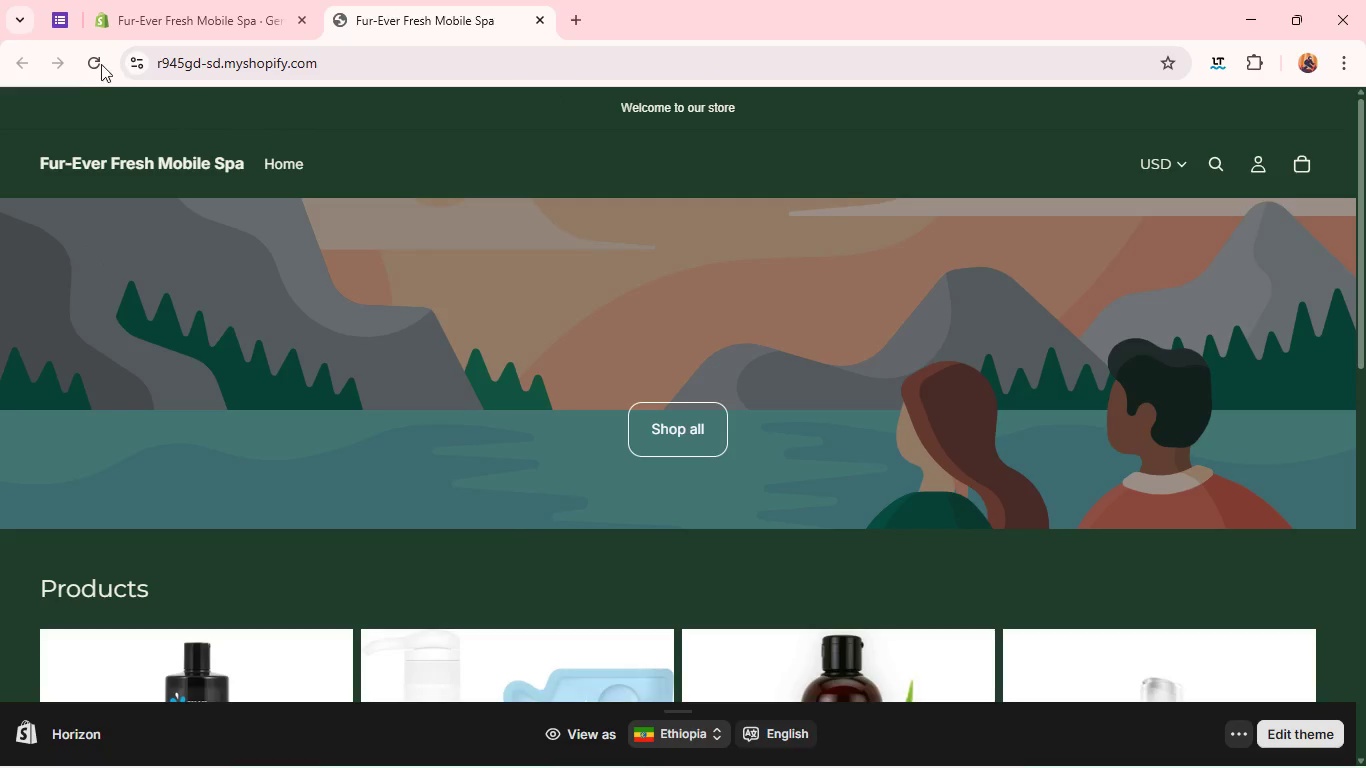 
left_click([100, 63])
 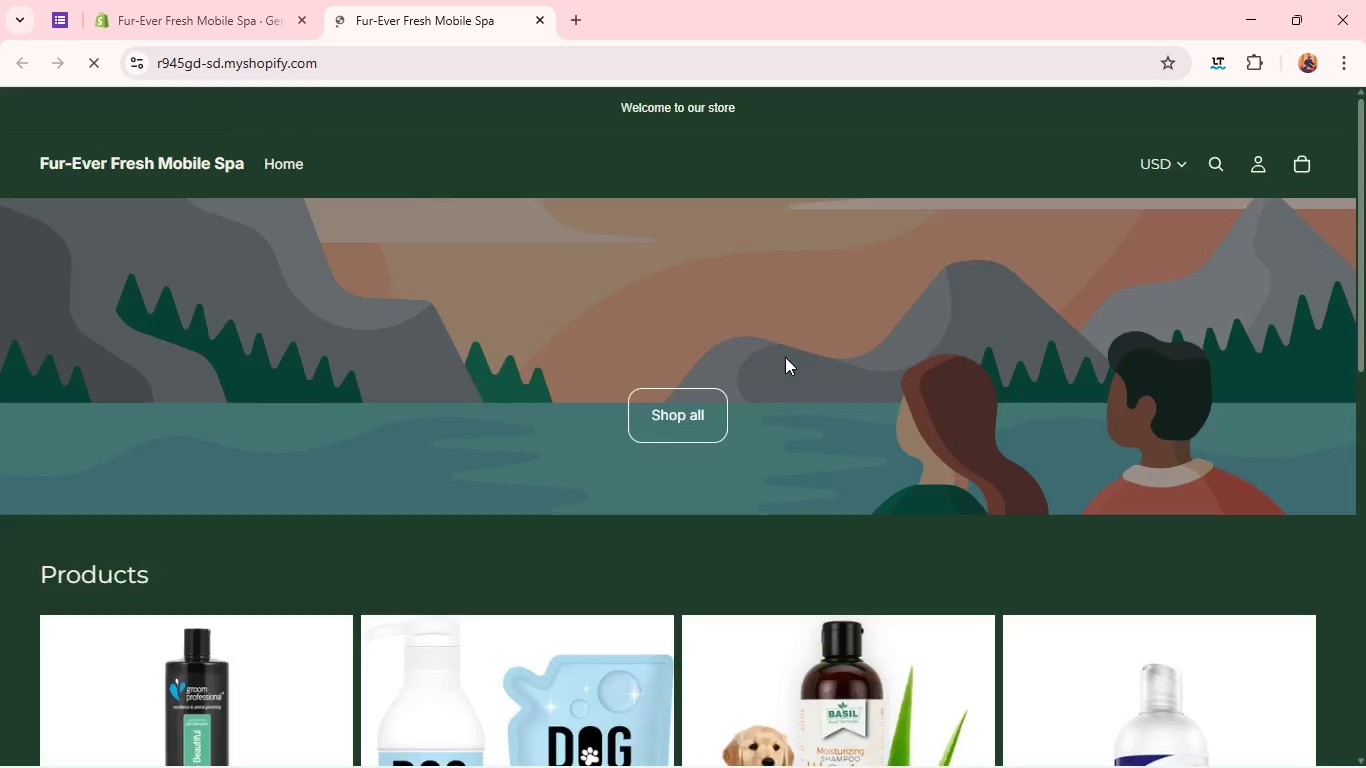 
scroll: coordinate [785, 358], scroll_direction: down, amount: 10.0
 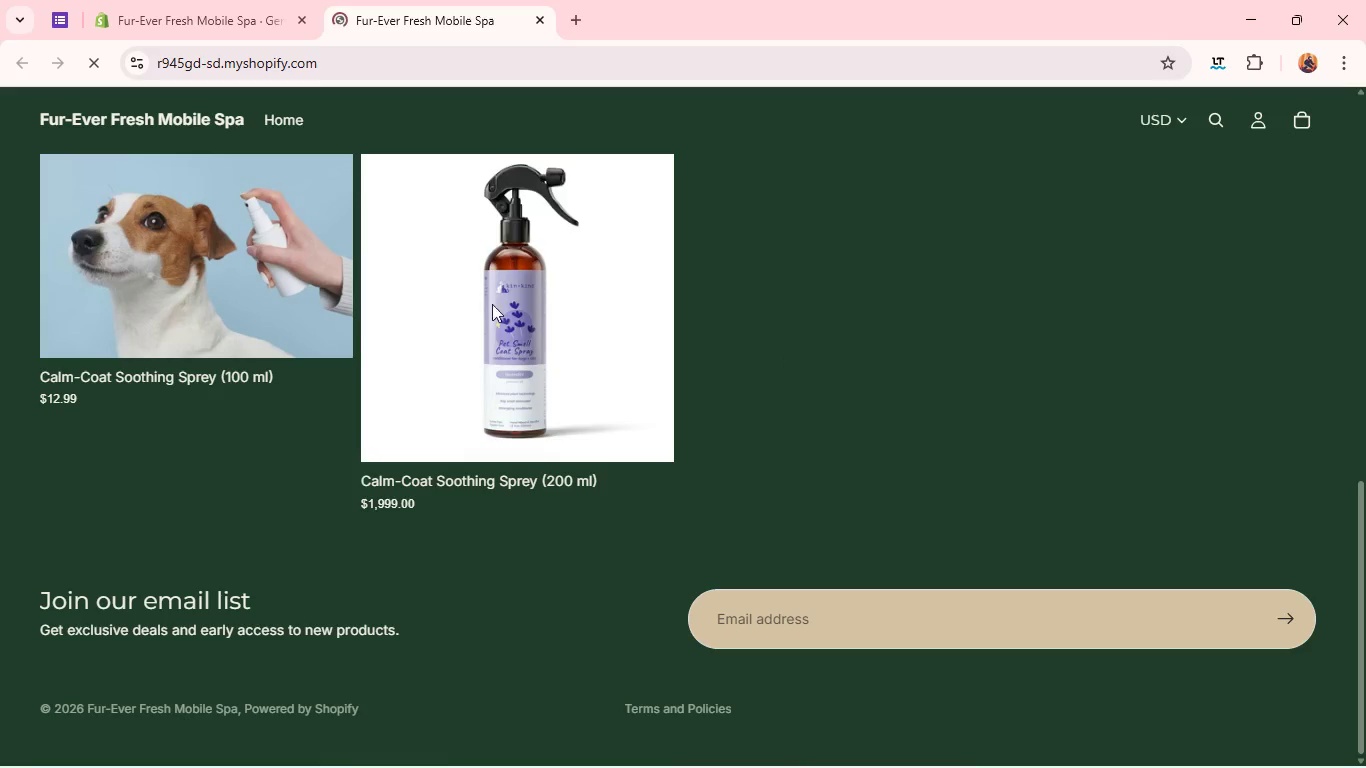 
left_click([461, 297])
 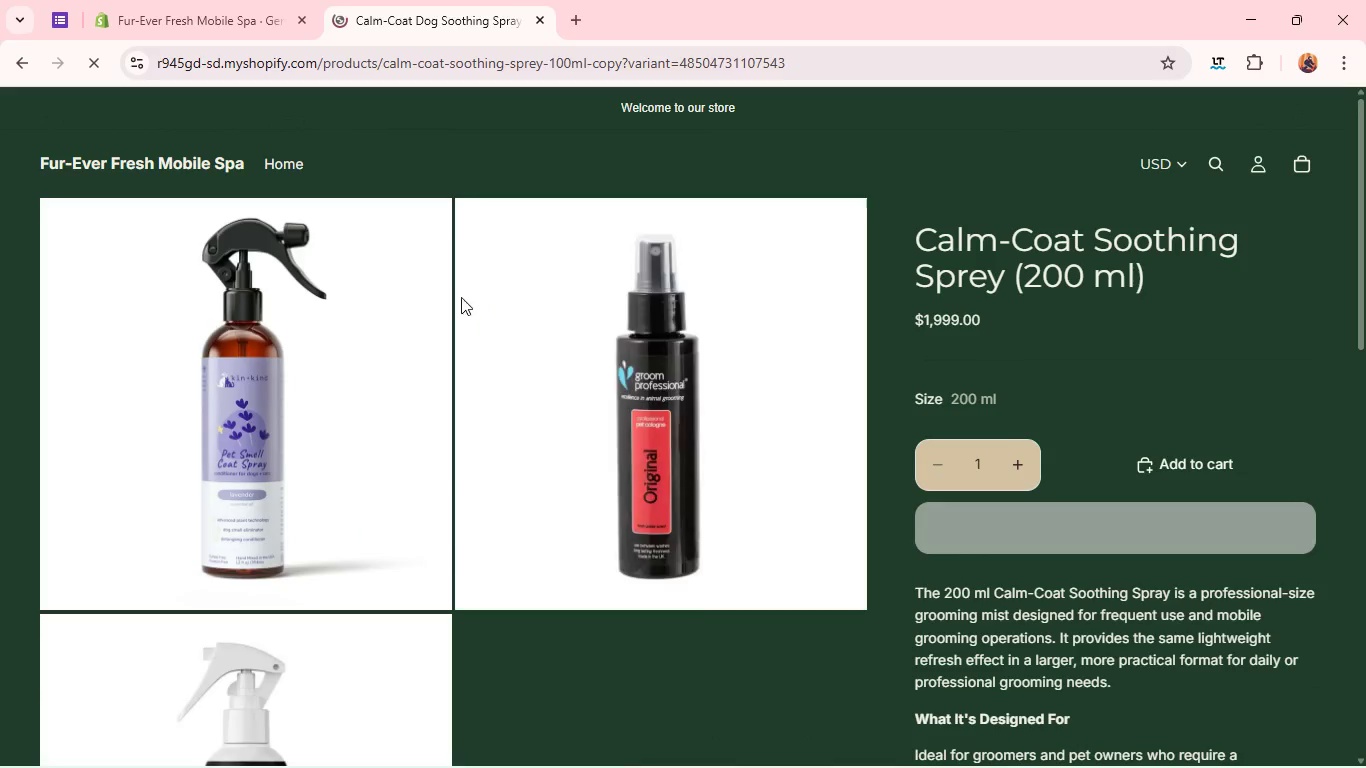 
scroll: coordinate [854, 310], scroll_direction: down, amount: 3.0
 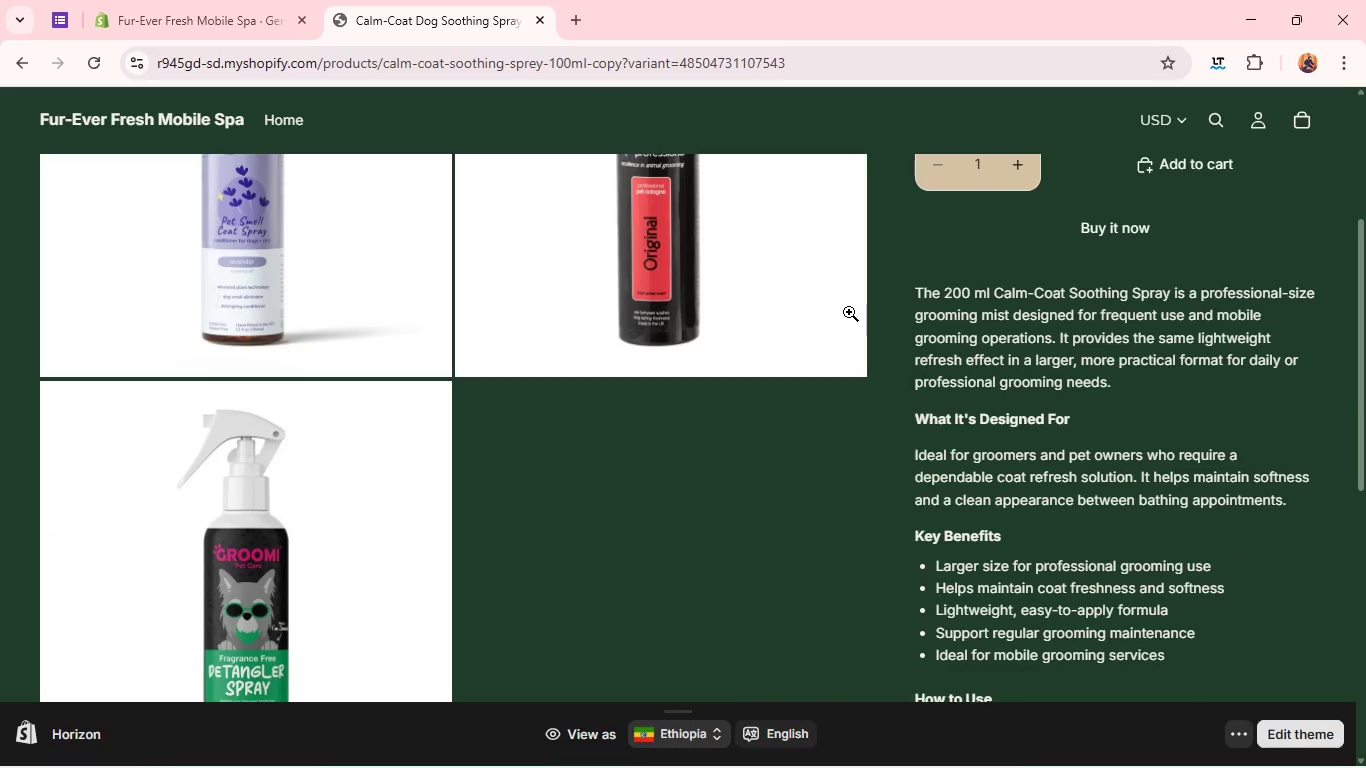 
wait(11.83)
 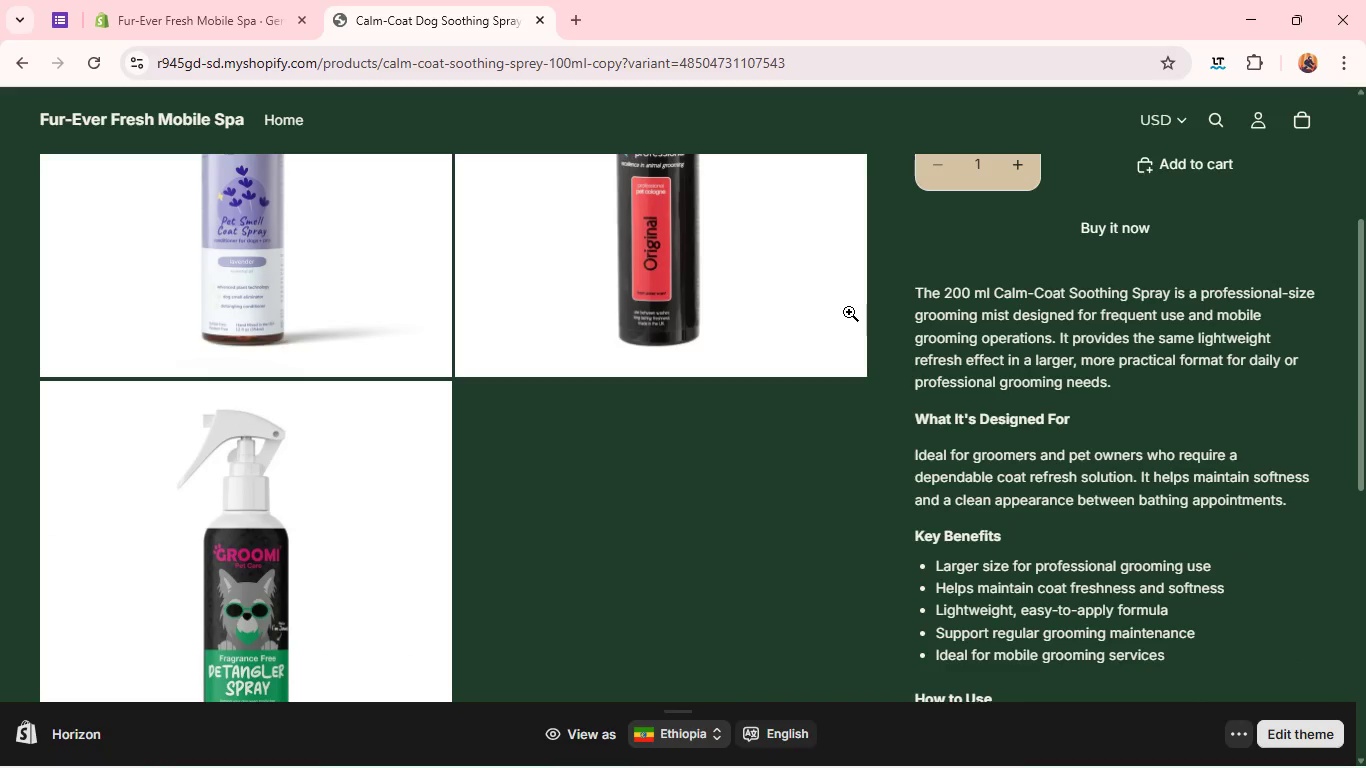 
left_click([225, 3])
 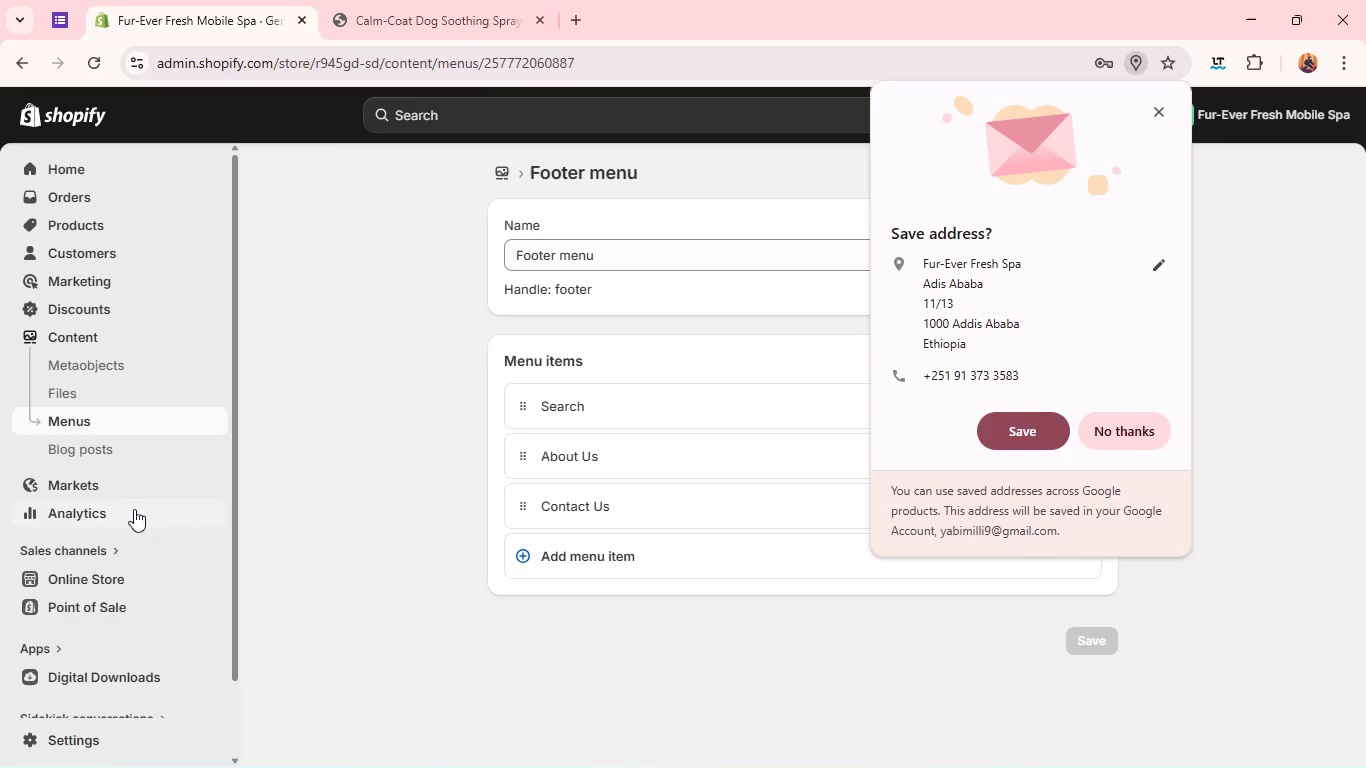 
left_click([1017, 437])
 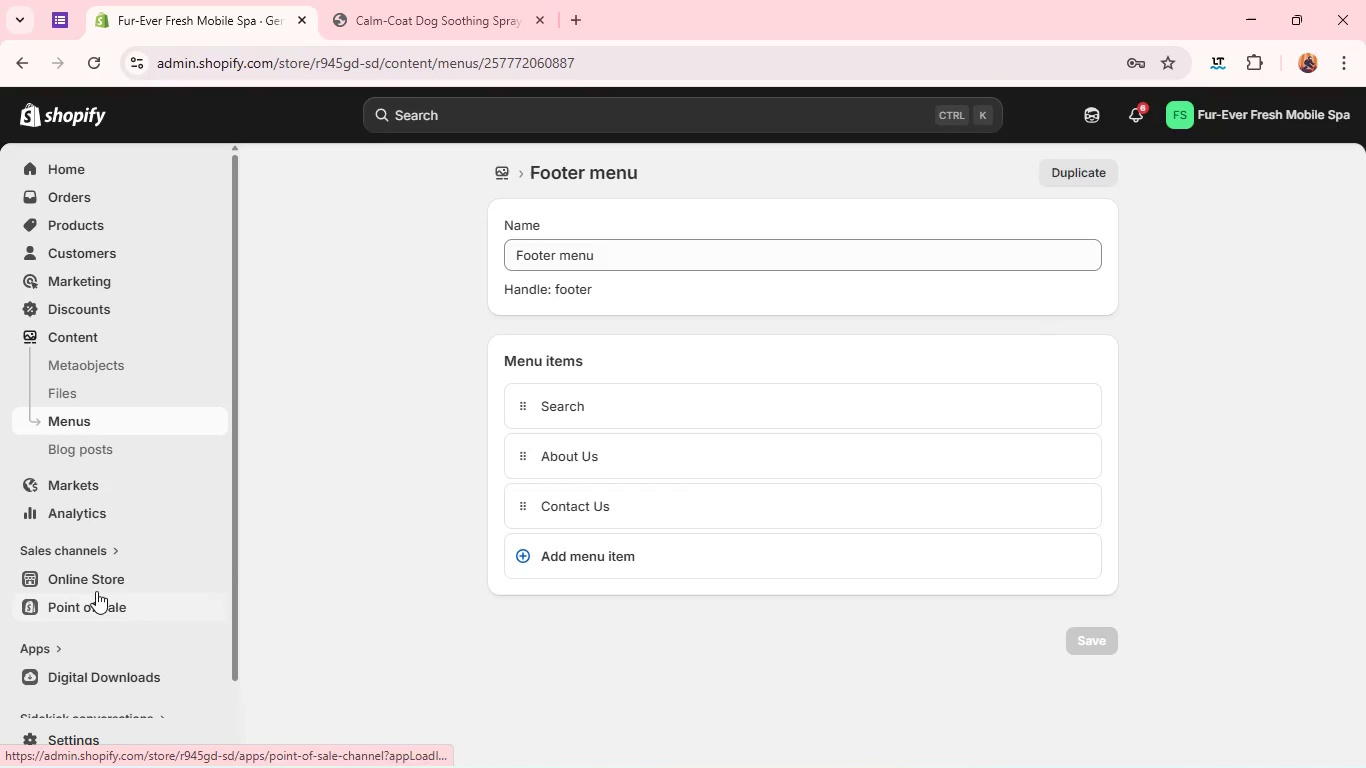 
left_click([103, 576])
 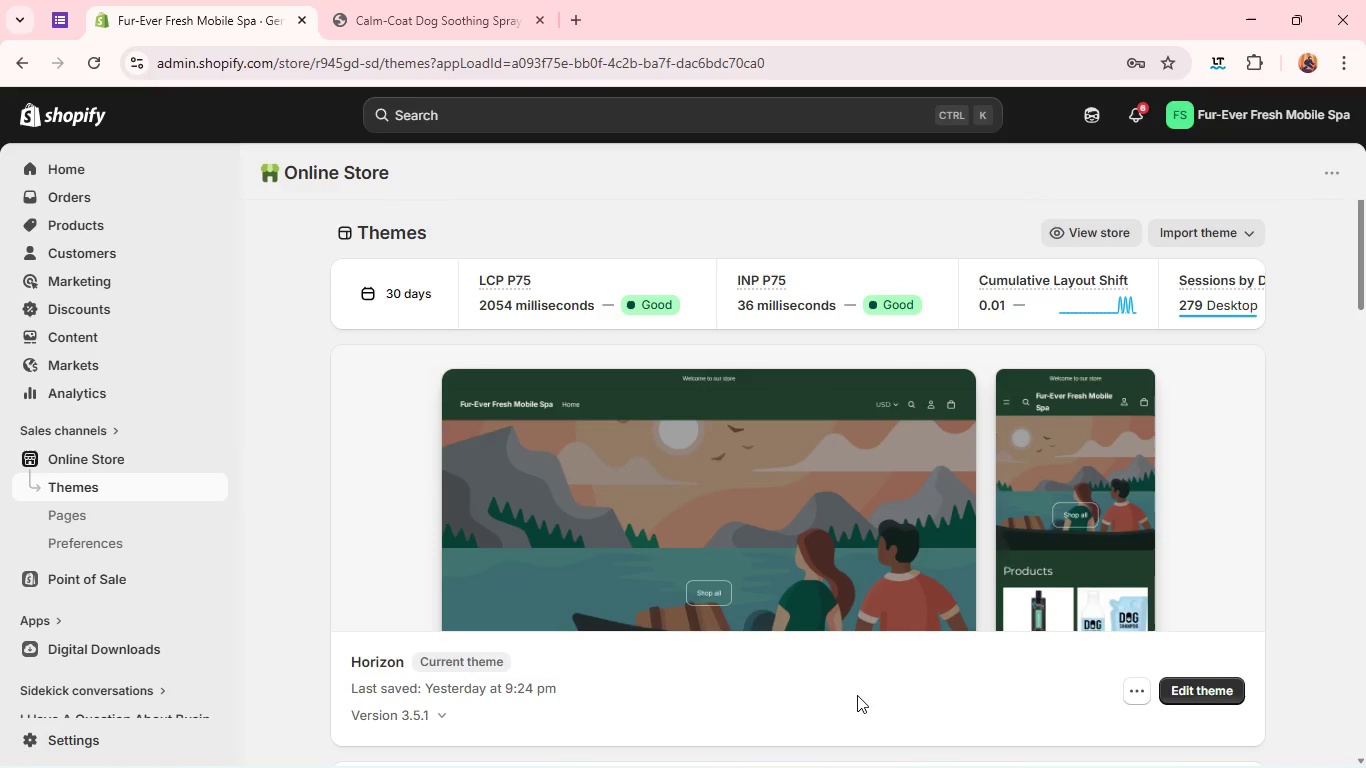 
wait(16.44)
 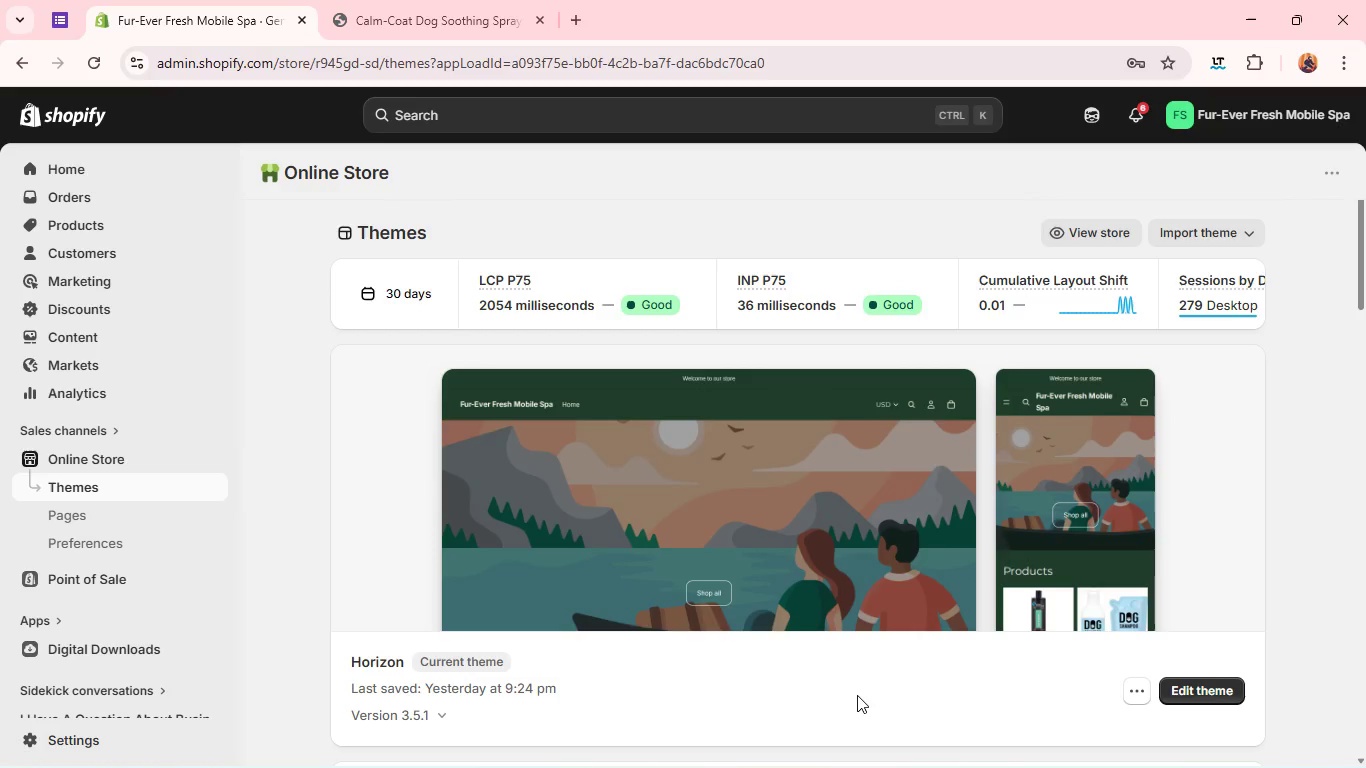 
left_click([775, 506])
 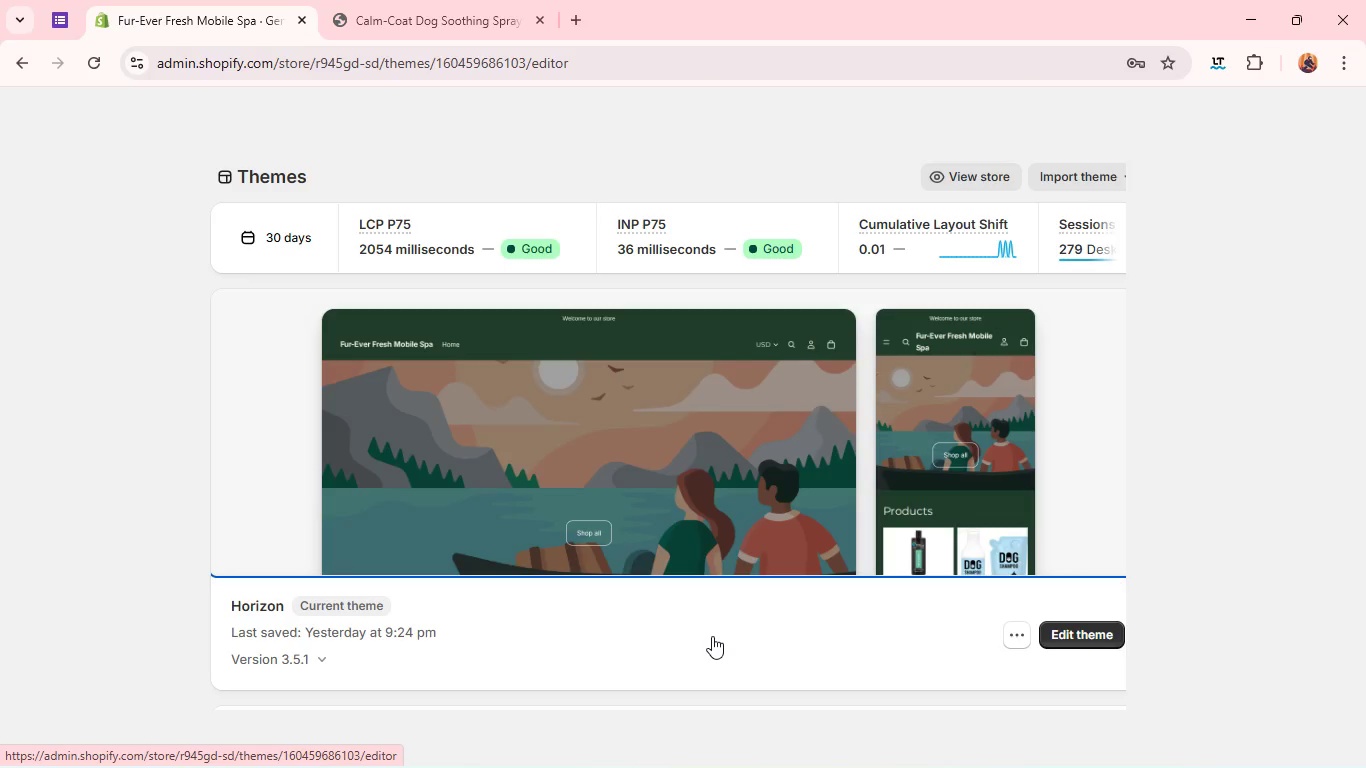 
mouse_move([638, 630])
 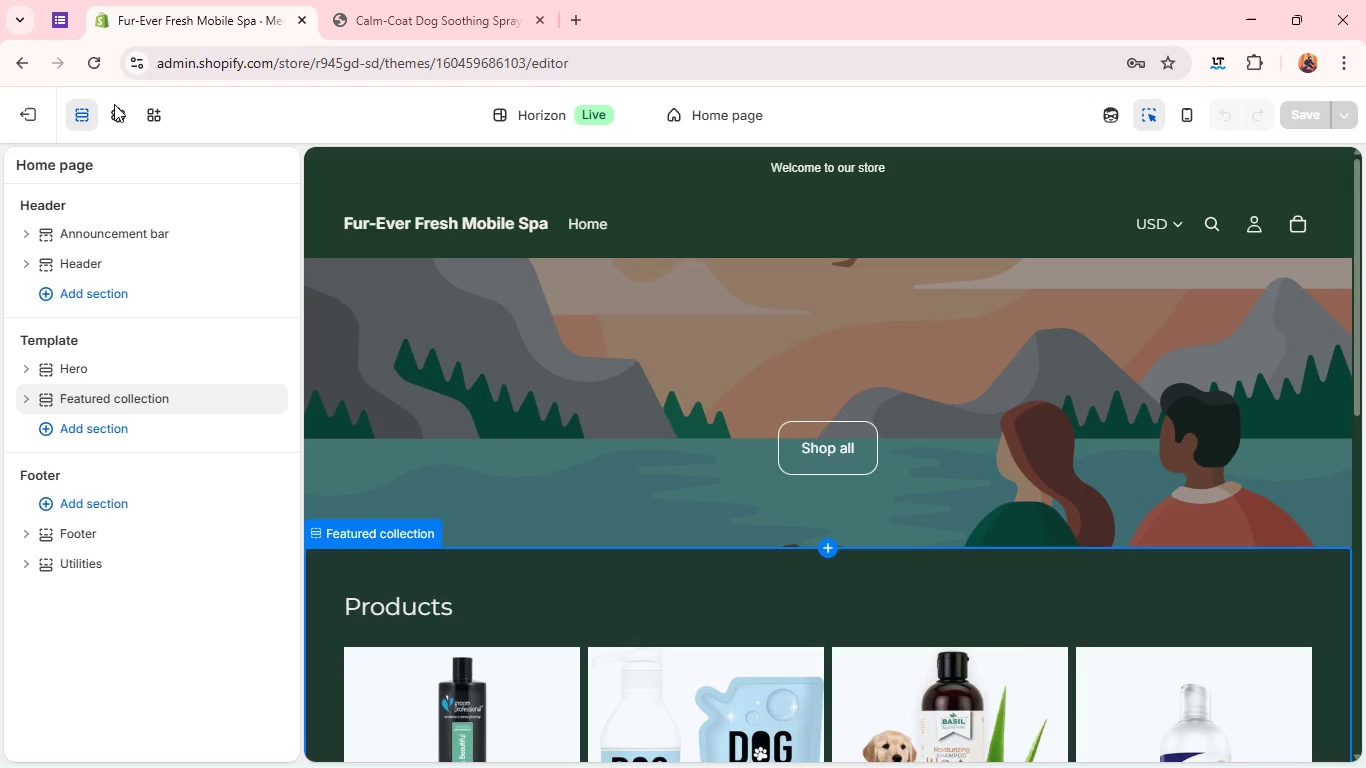 
left_click([114, 108])
 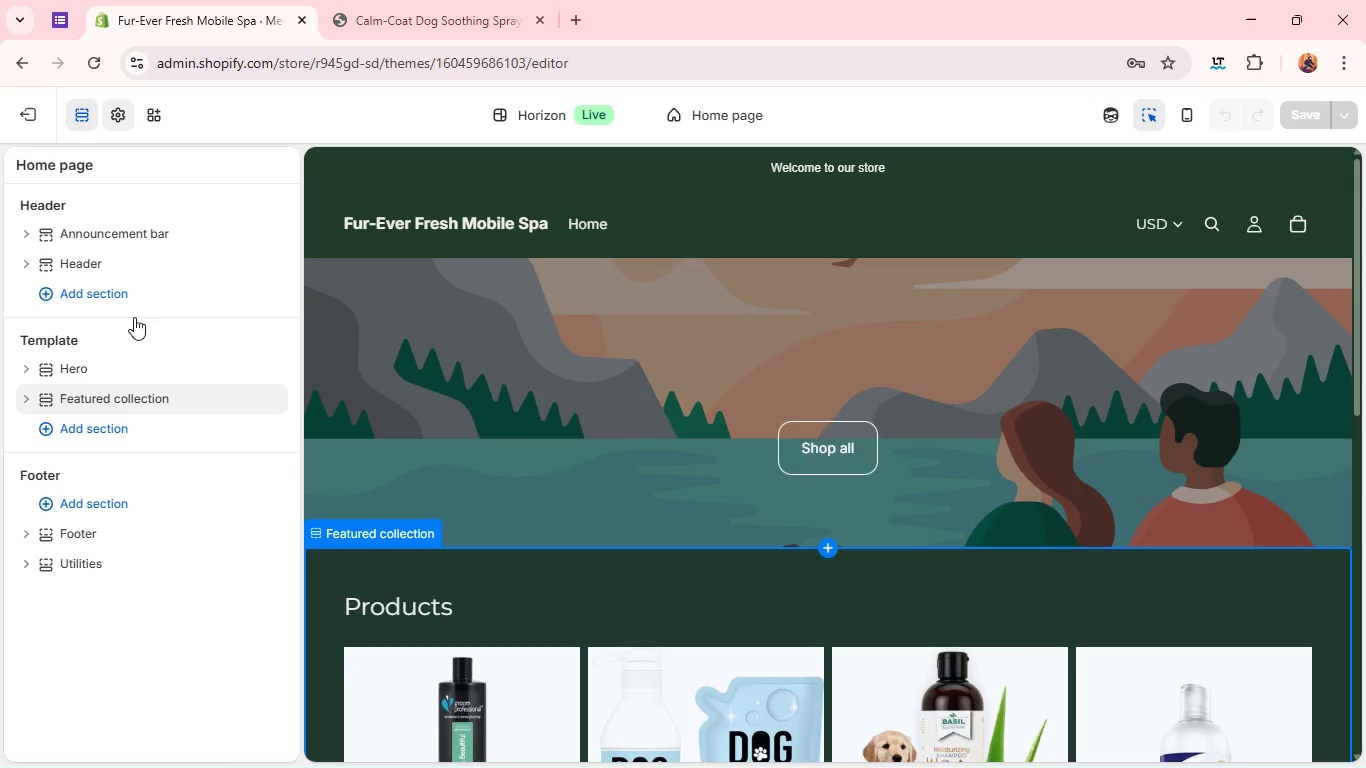 
mouse_move([135, 310])
 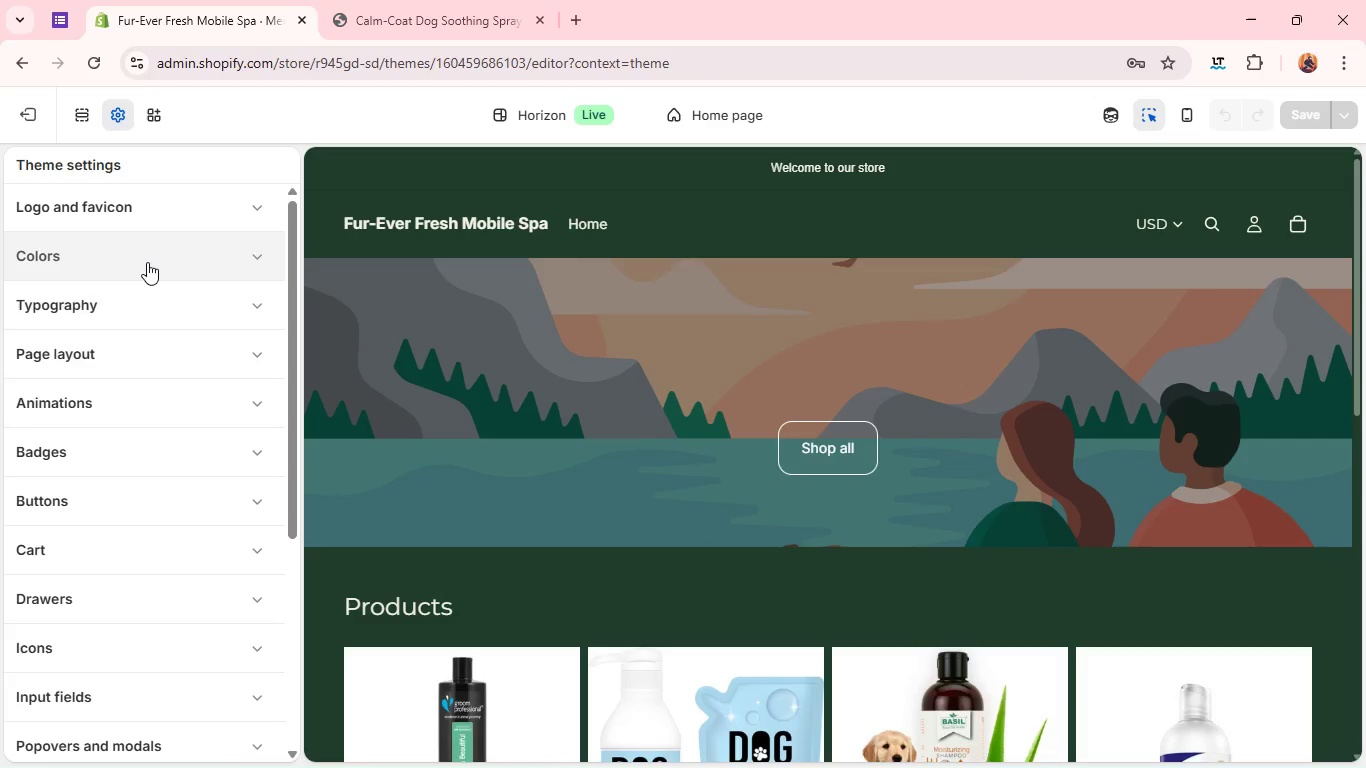 
left_click([147, 262])
 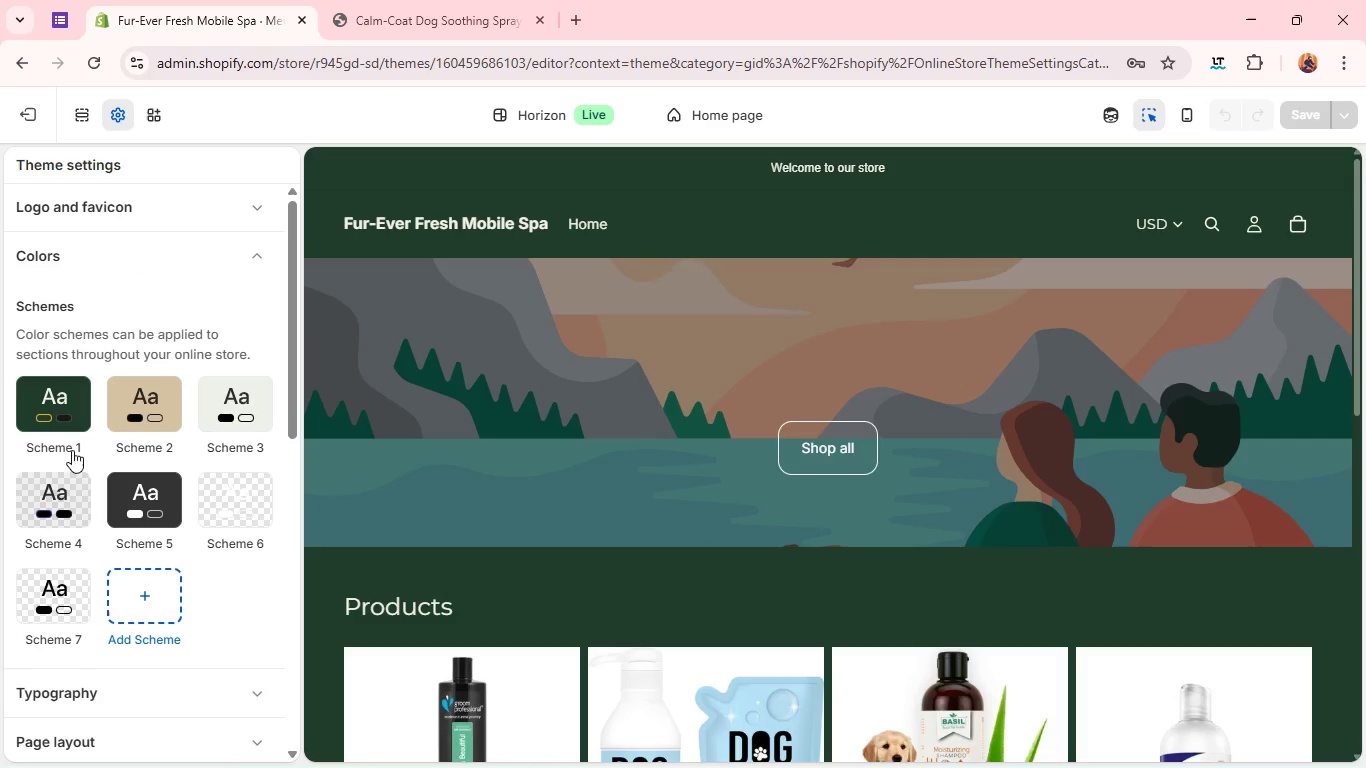 
left_click([69, 420])
 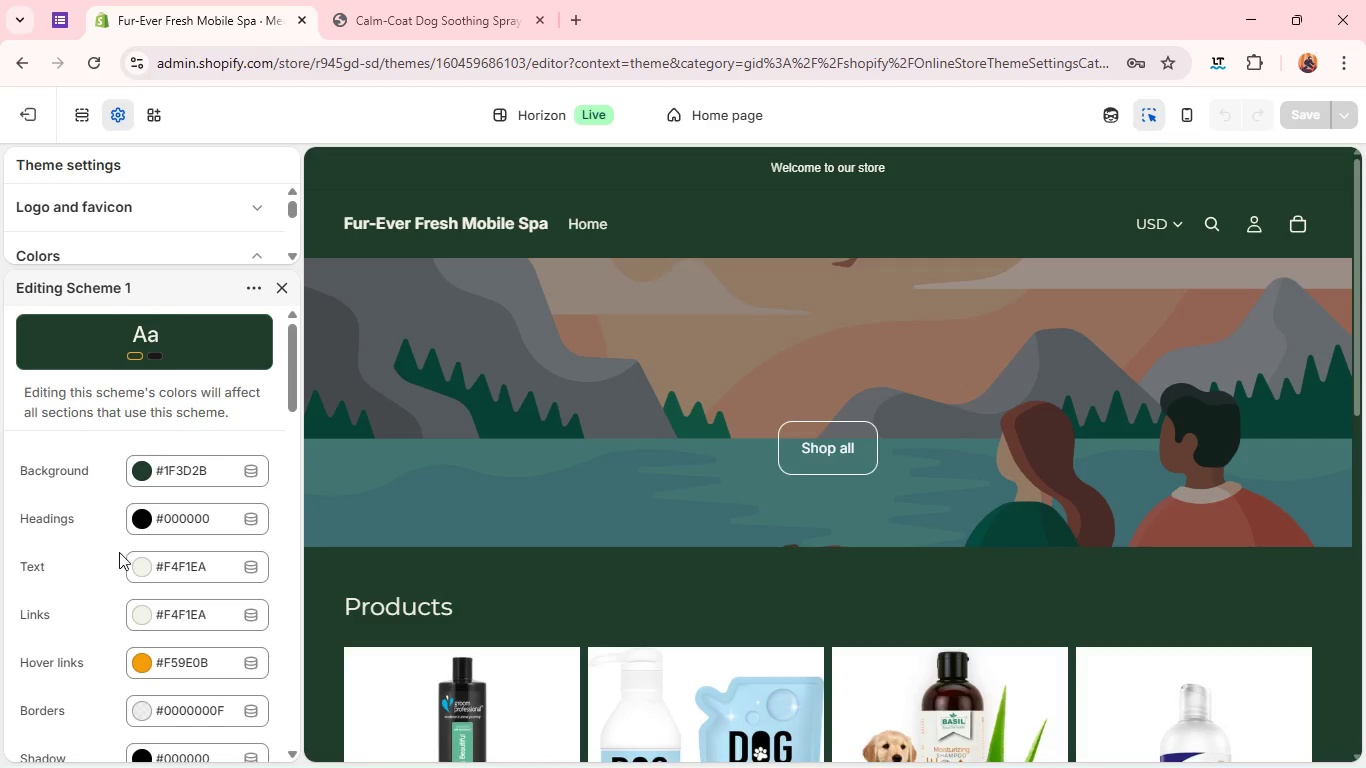 
wait(10.02)
 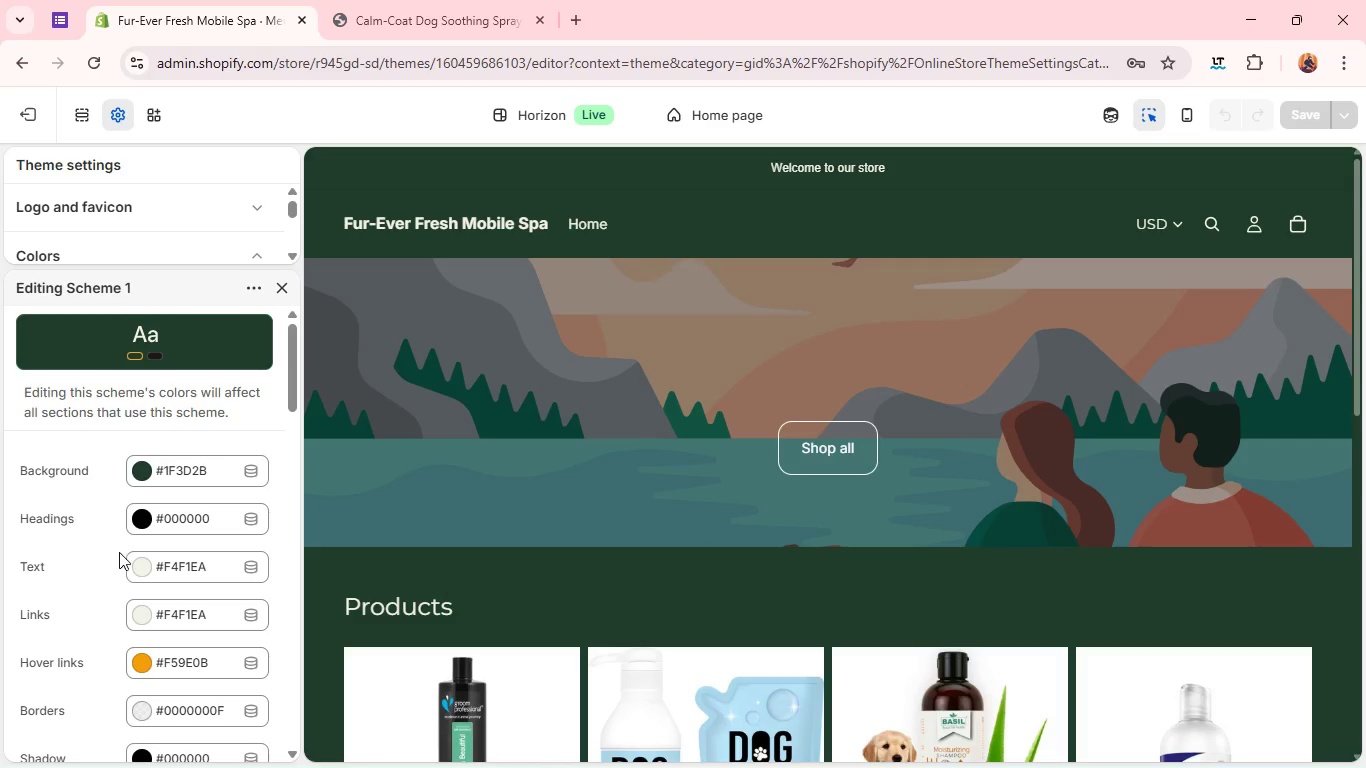 
double_click([237, 332])
 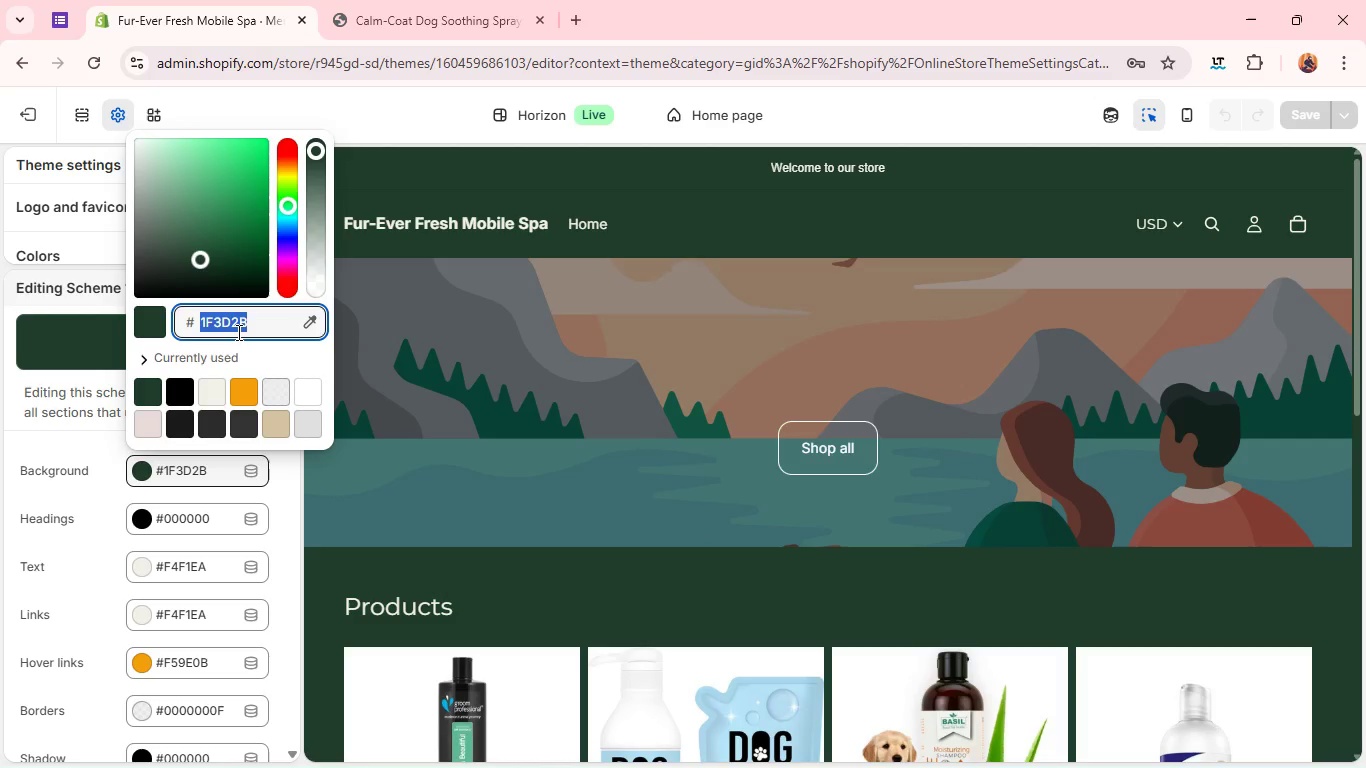 
triple_click([237, 332])
 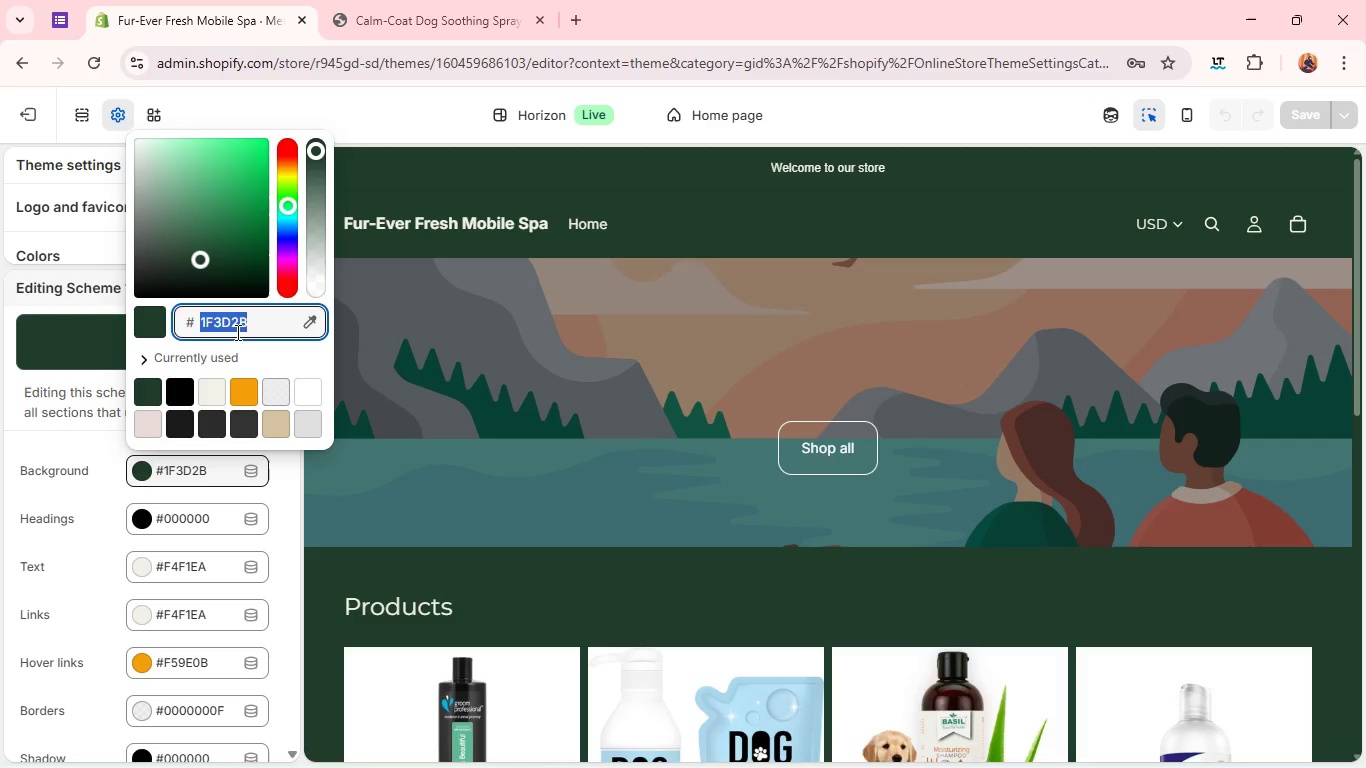 
type(7BC4A4)
 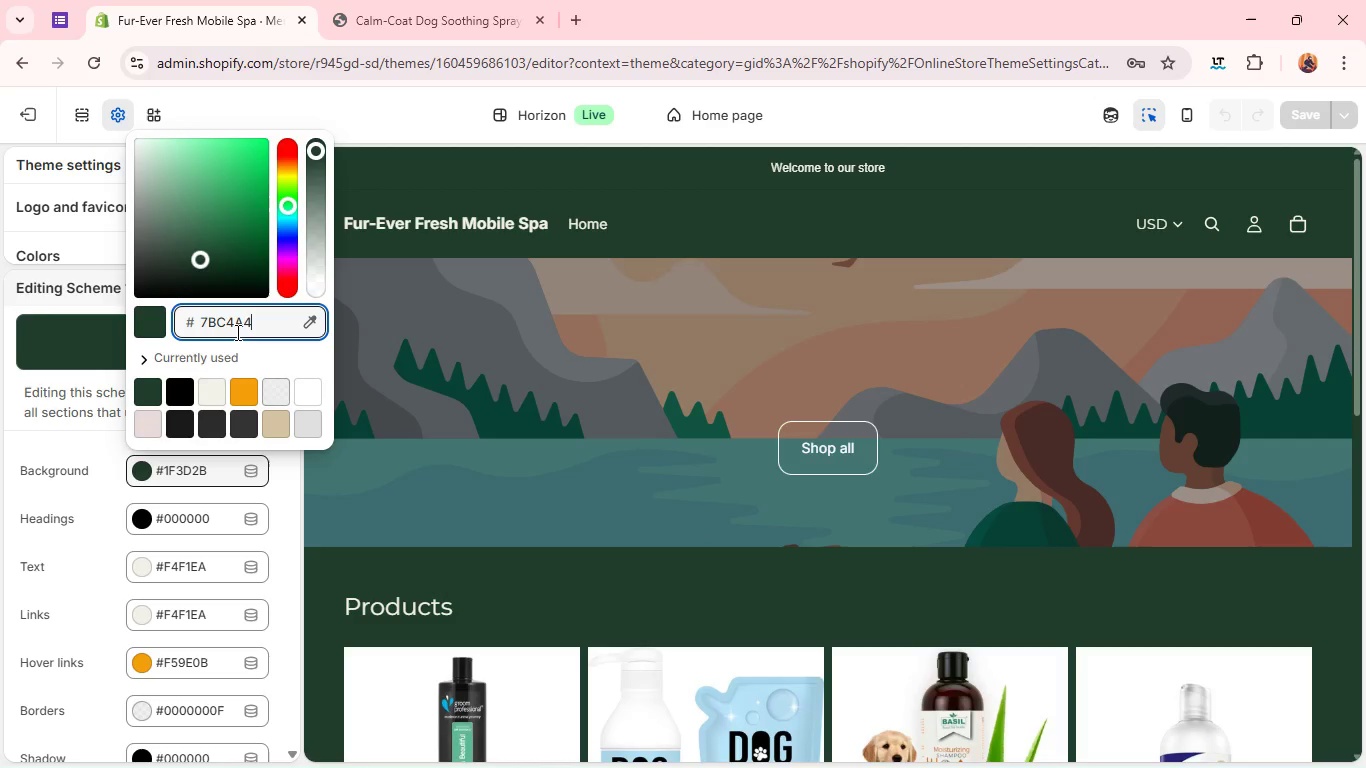 
key(Enter)
 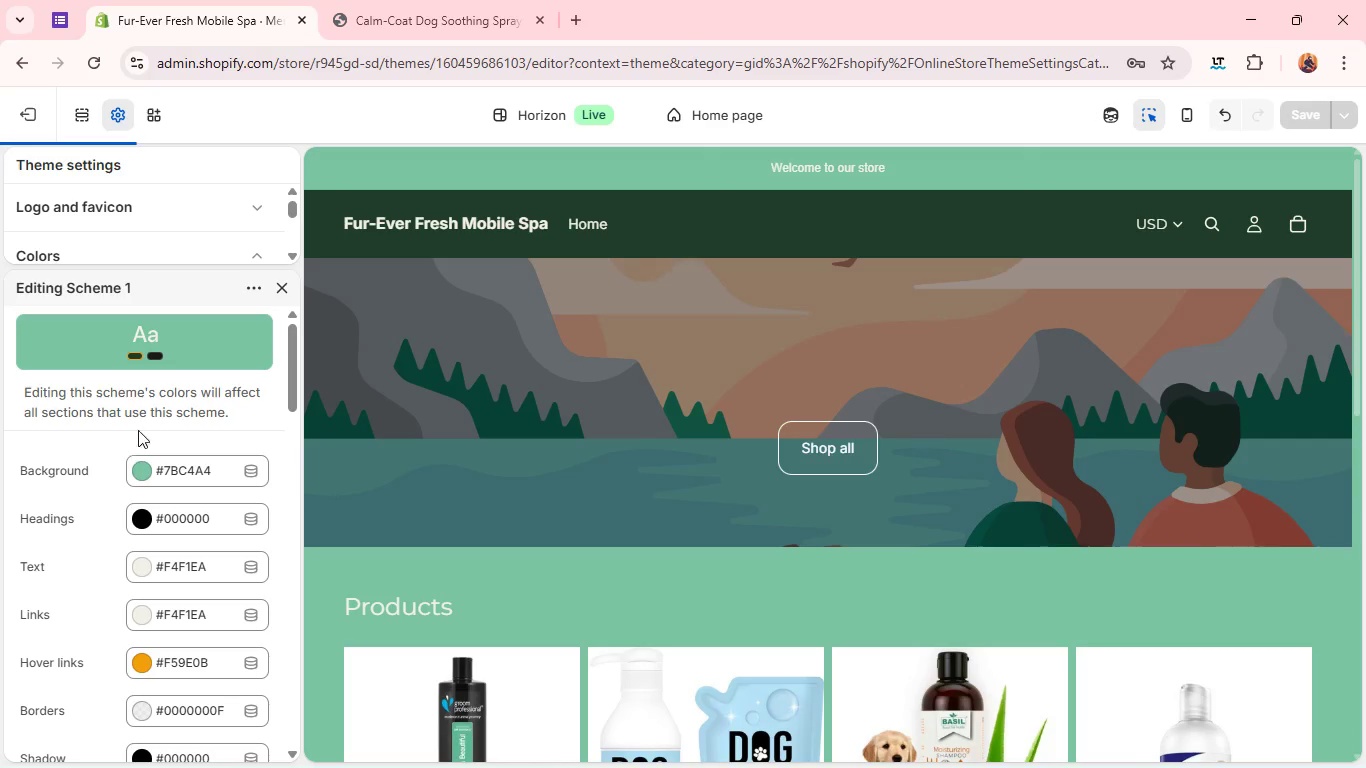 
wait(8.53)
 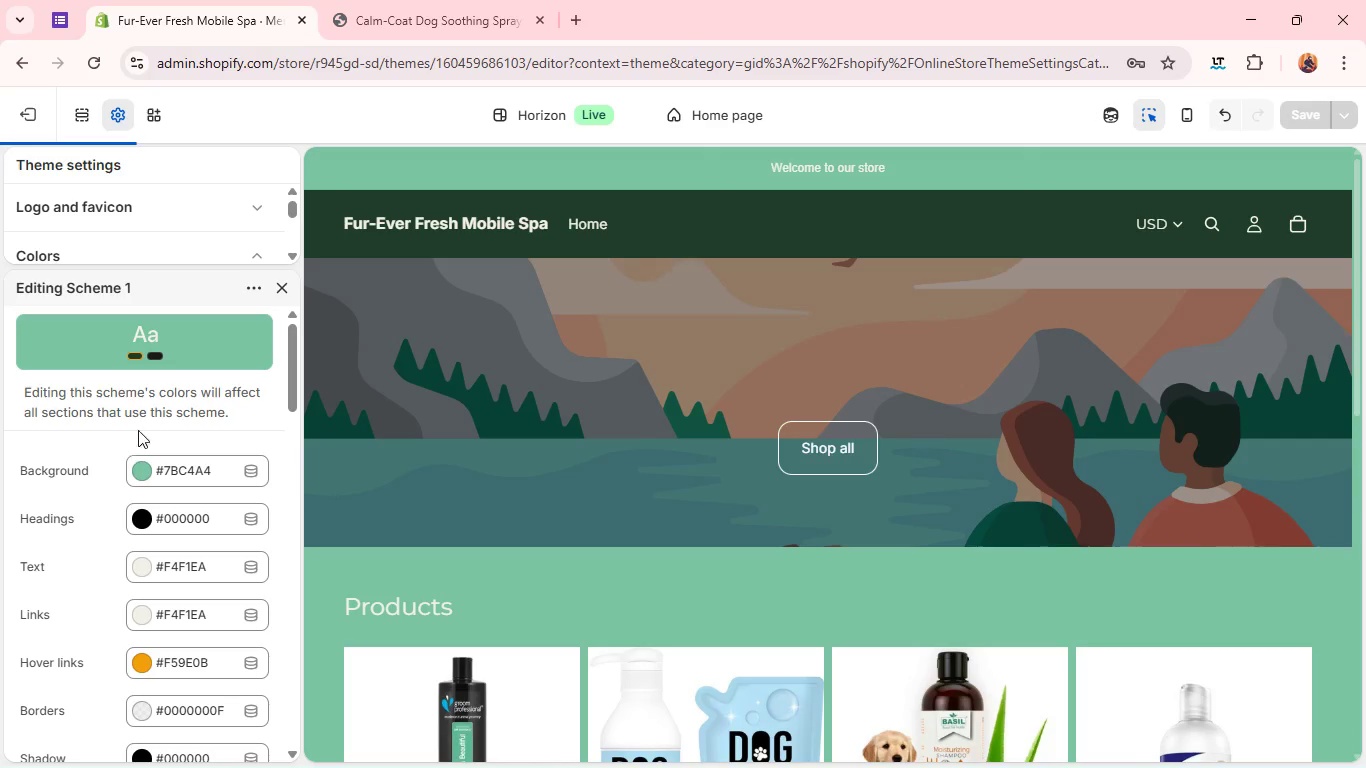 
scroll: coordinate [155, 496], scroll_direction: down, amount: 4.0
 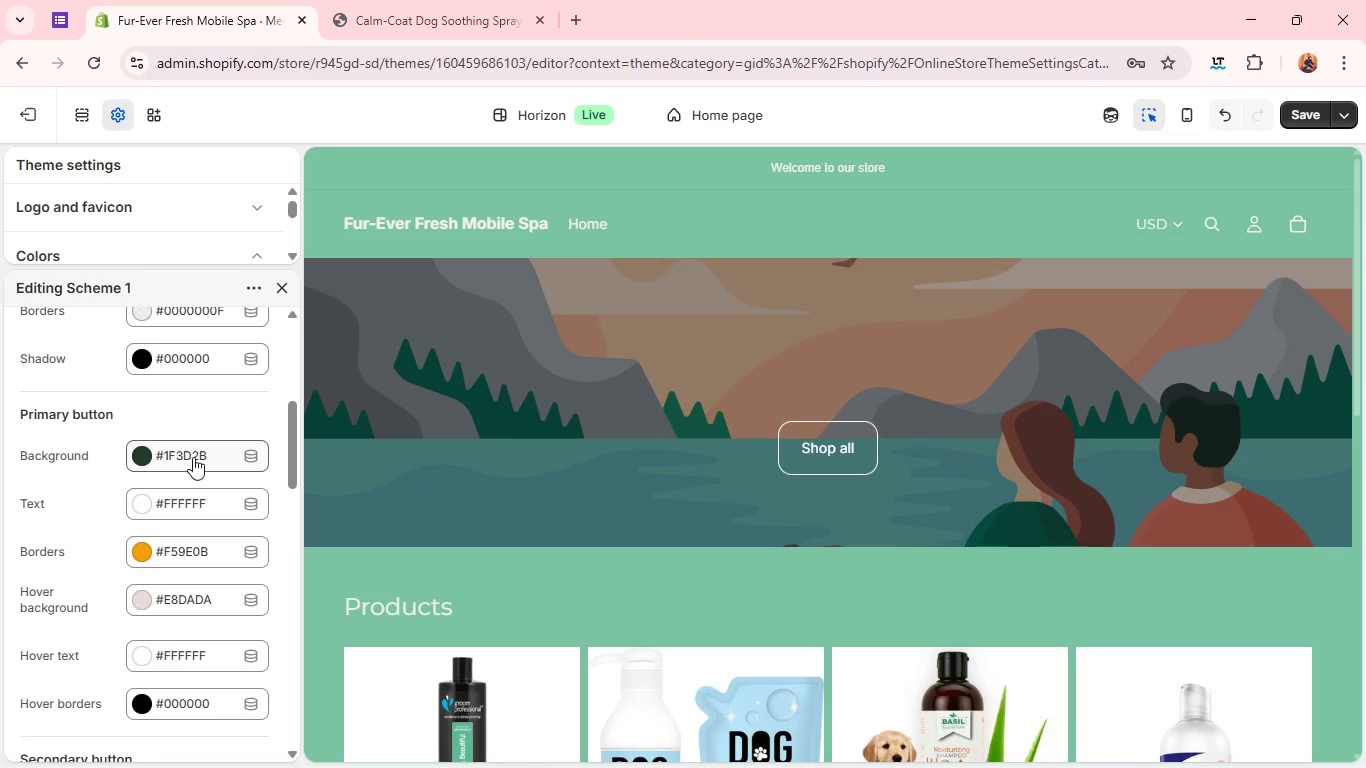 
left_click([193, 457])
 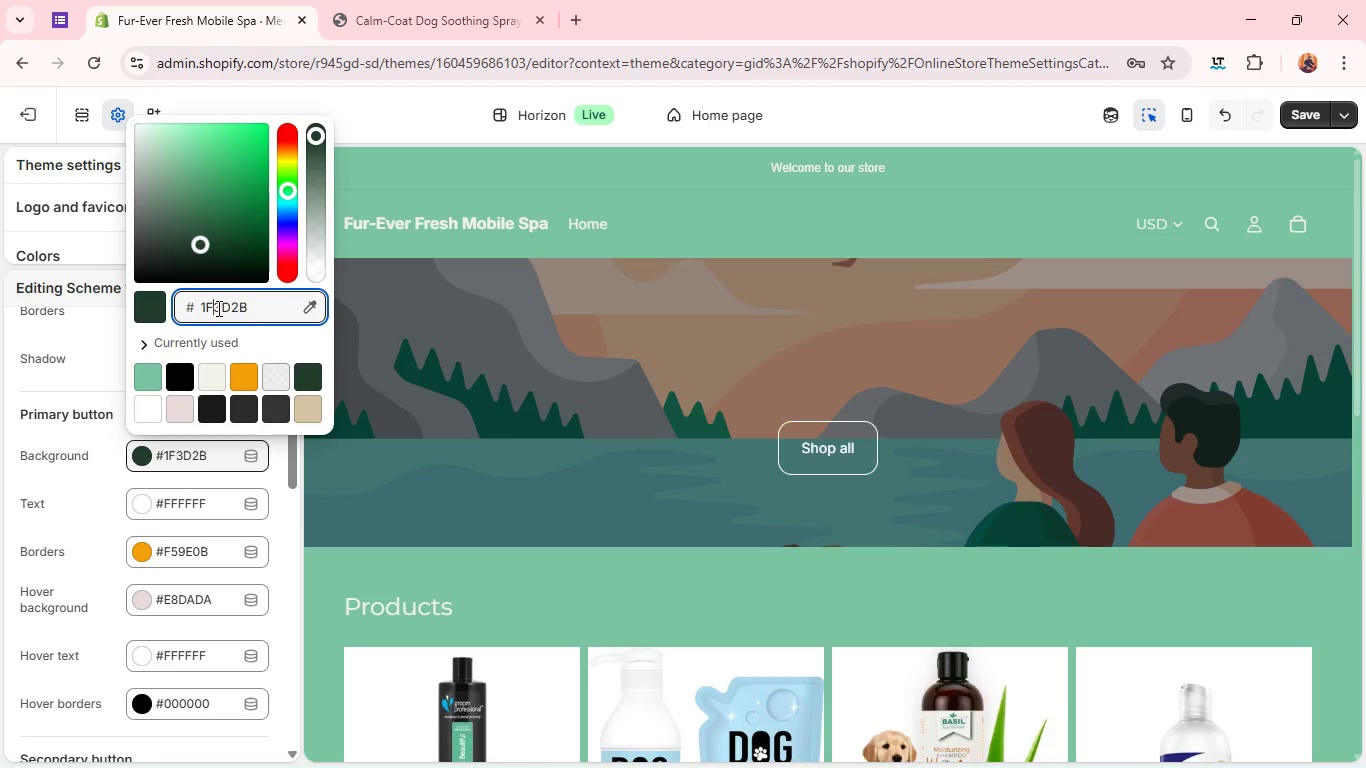 
double_click([217, 308])
 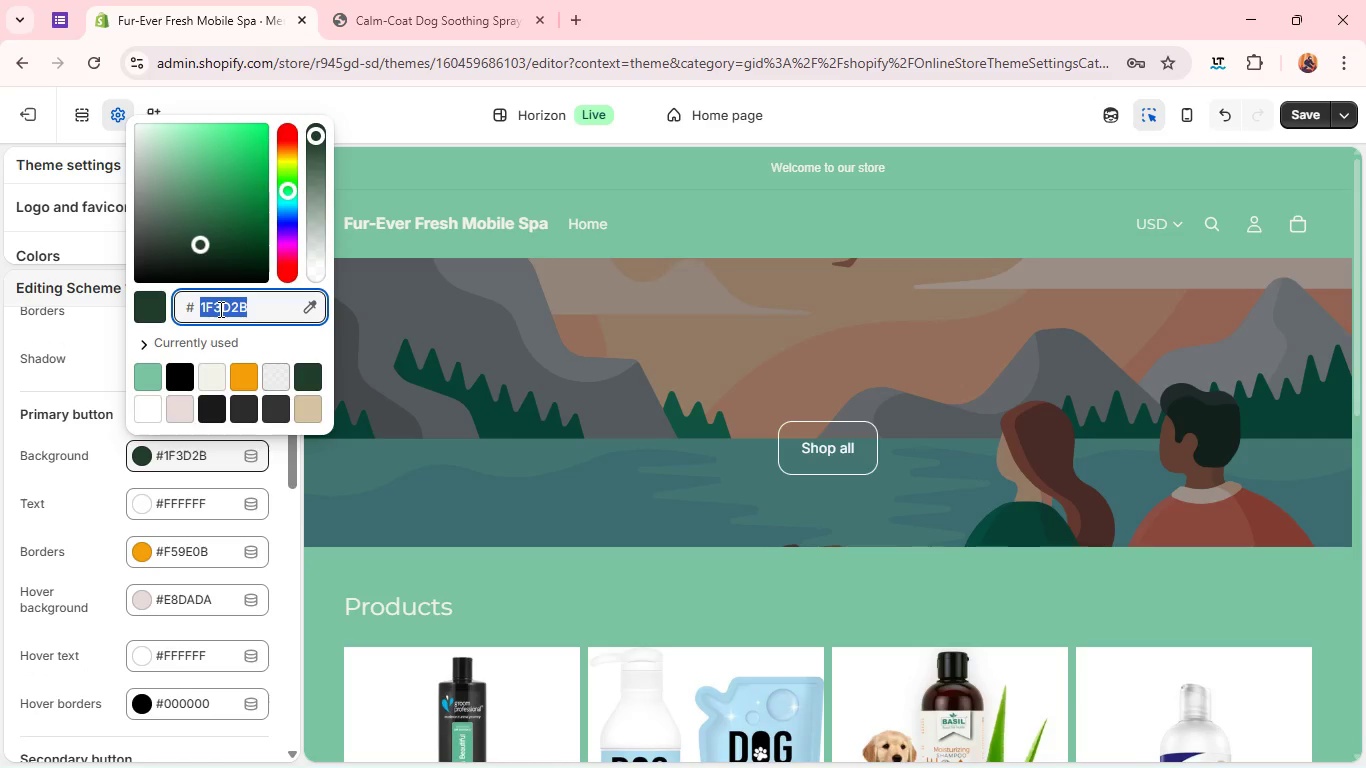 
wait(6.03)
 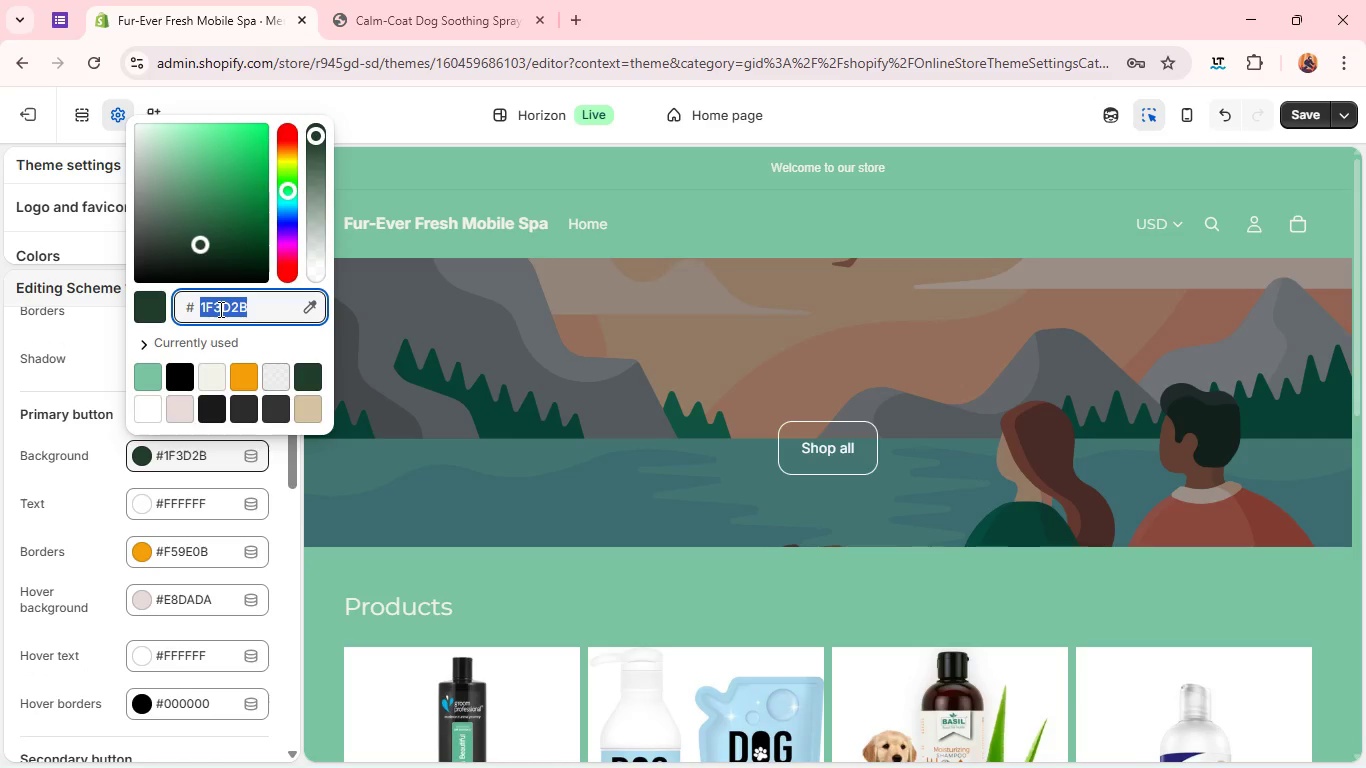 
type(7BC4A4)
 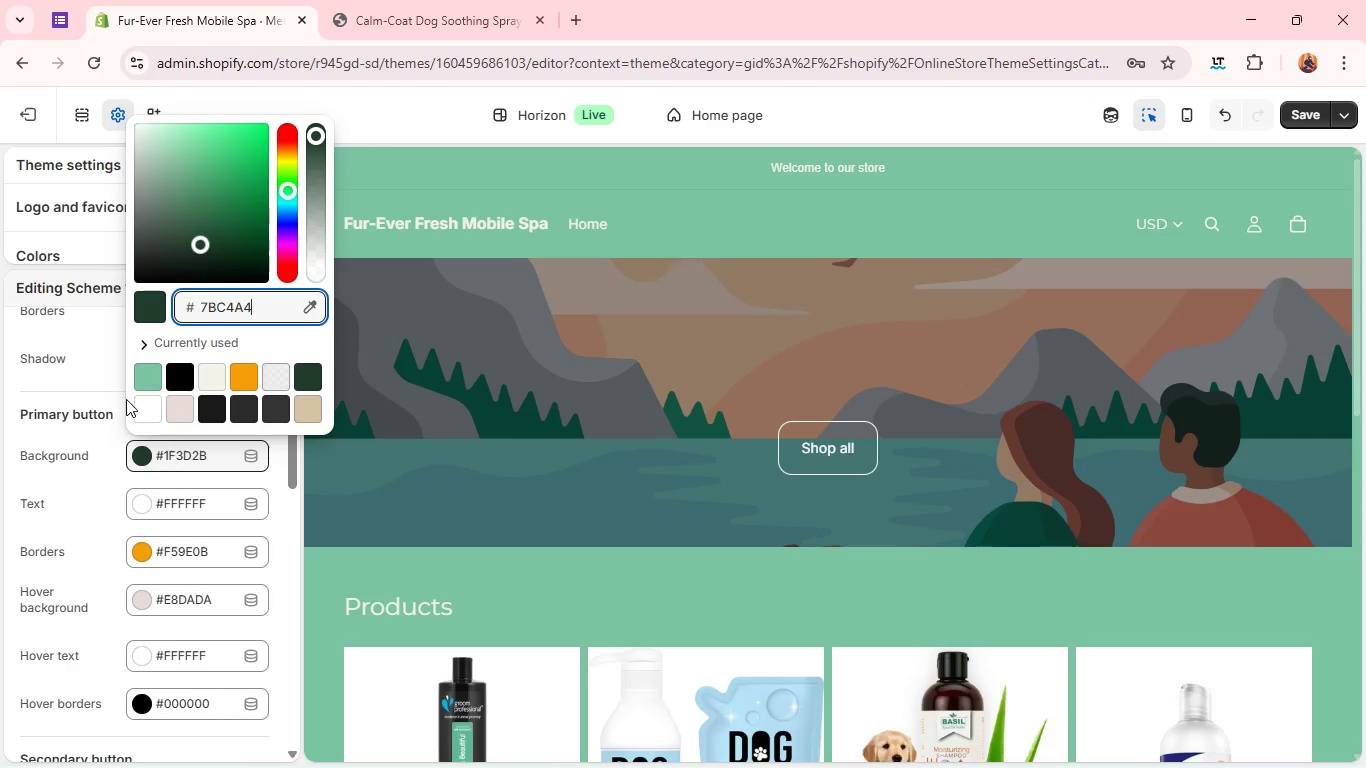 
left_click([102, 373])
 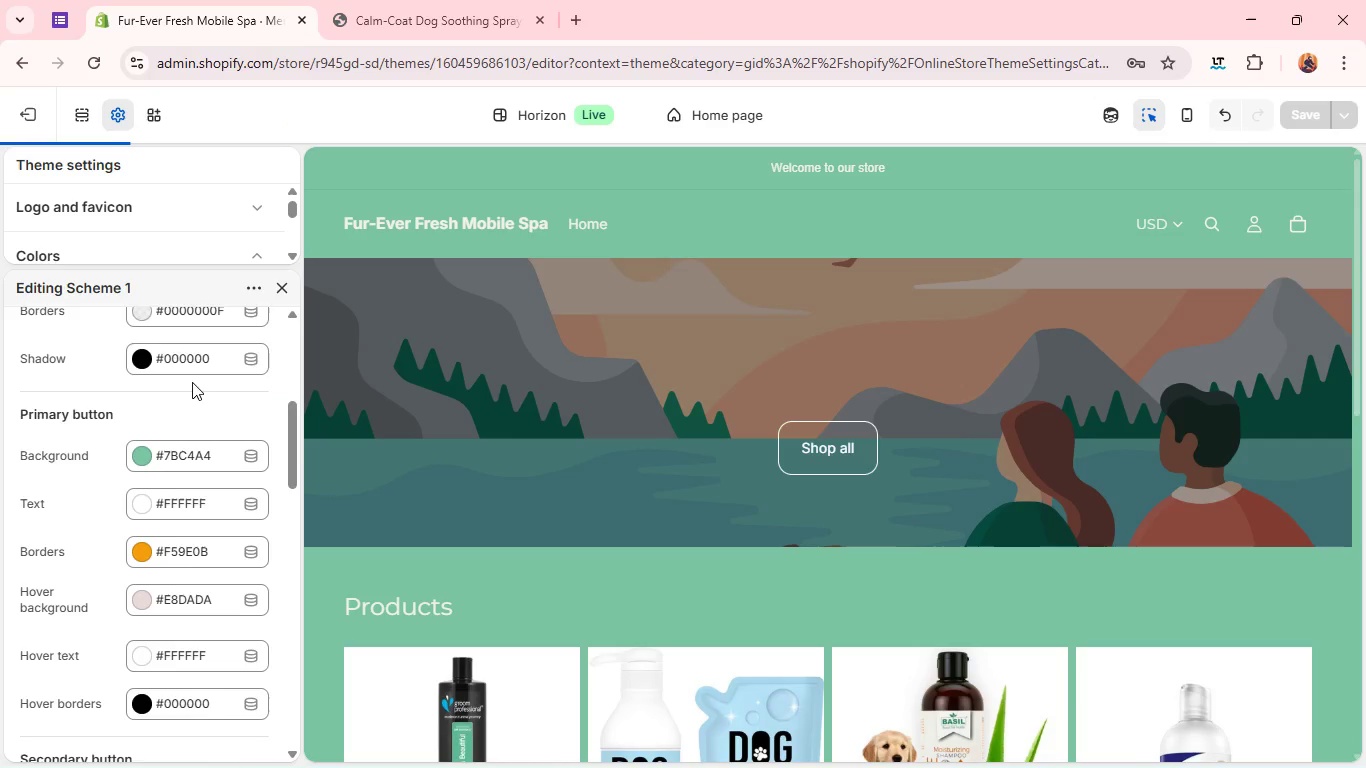 
scroll: coordinate [193, 383], scroll_direction: up, amount: 4.0
 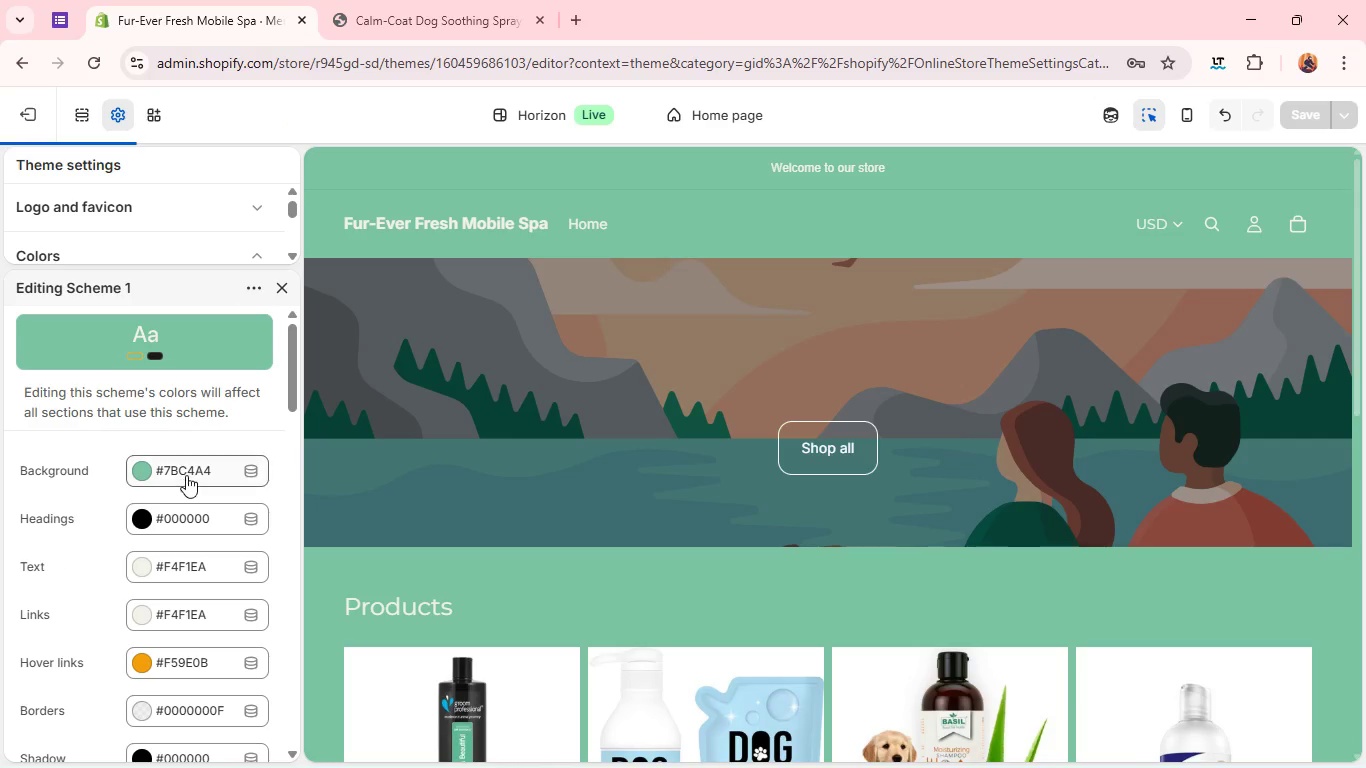 
double_click([187, 475])
 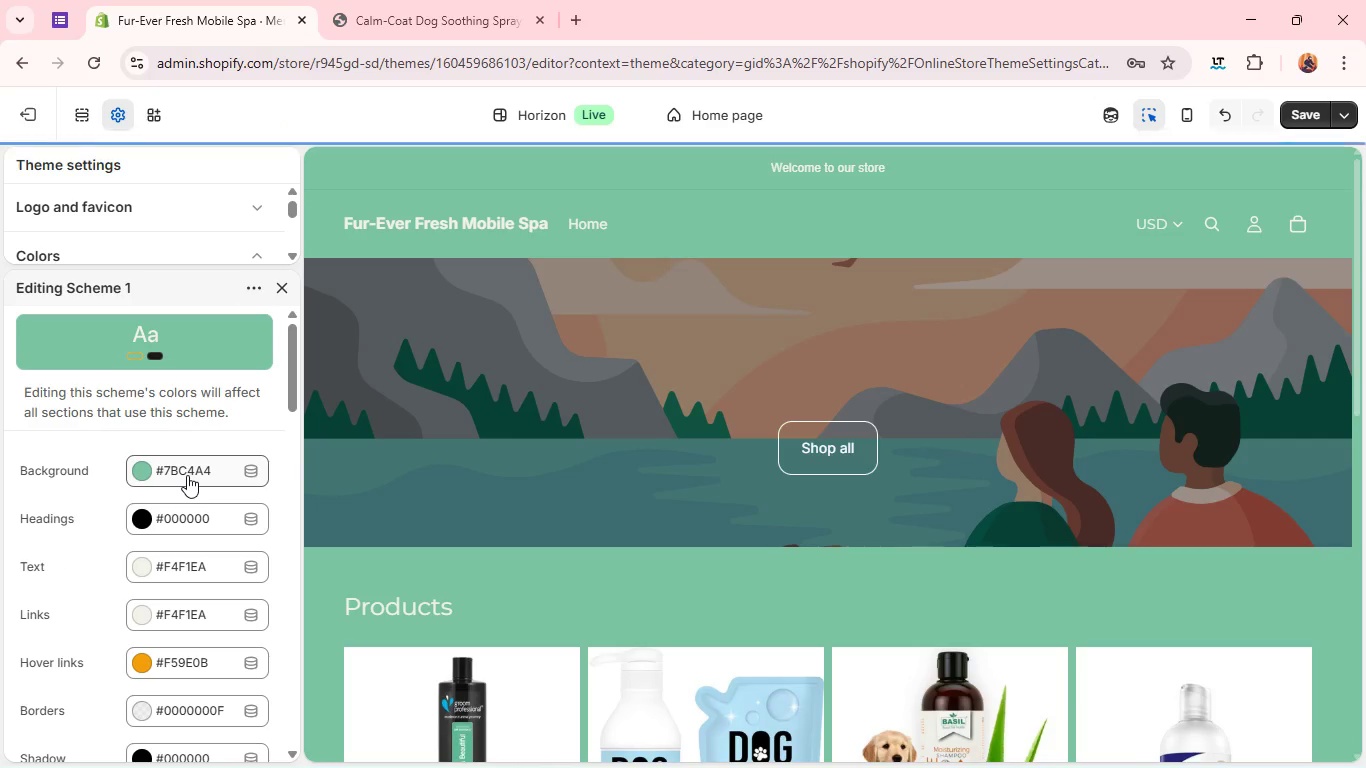 
left_click([187, 475])
 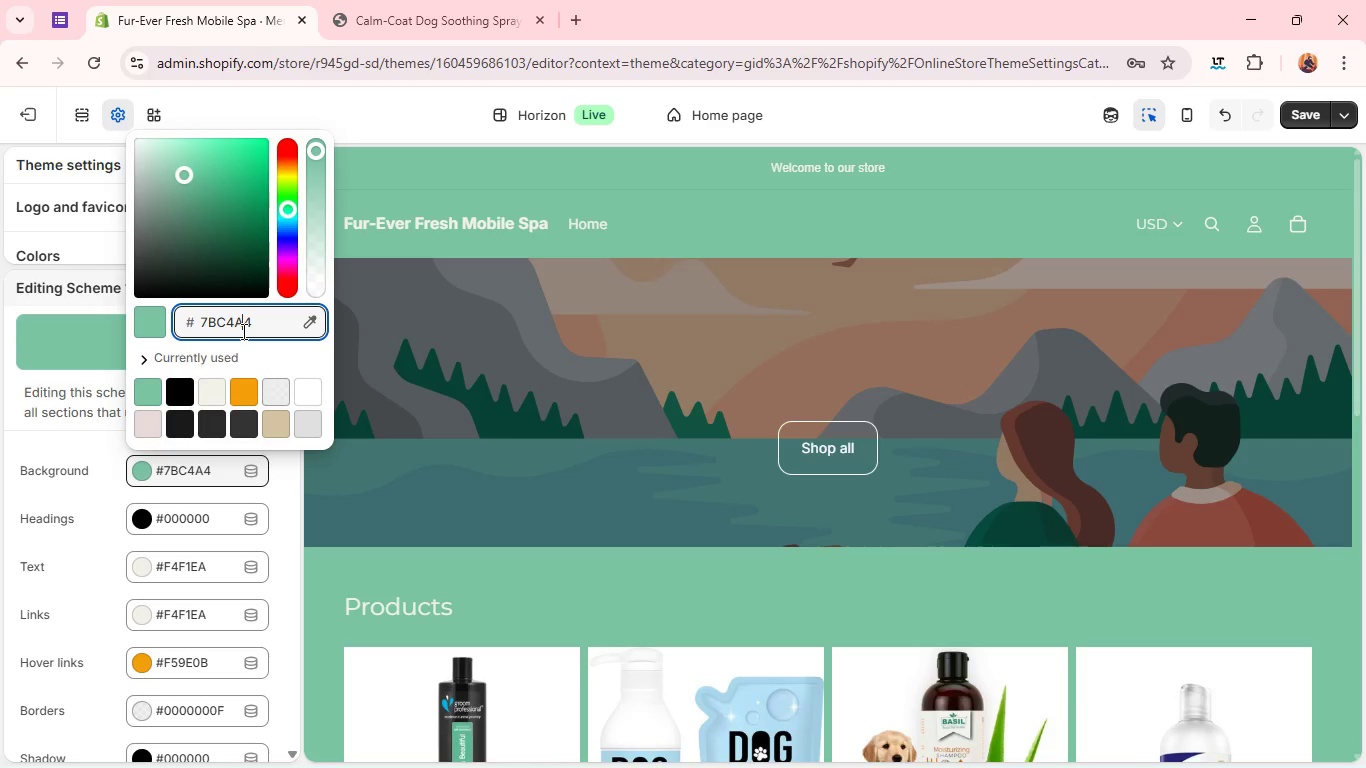 
double_click([242, 331])
 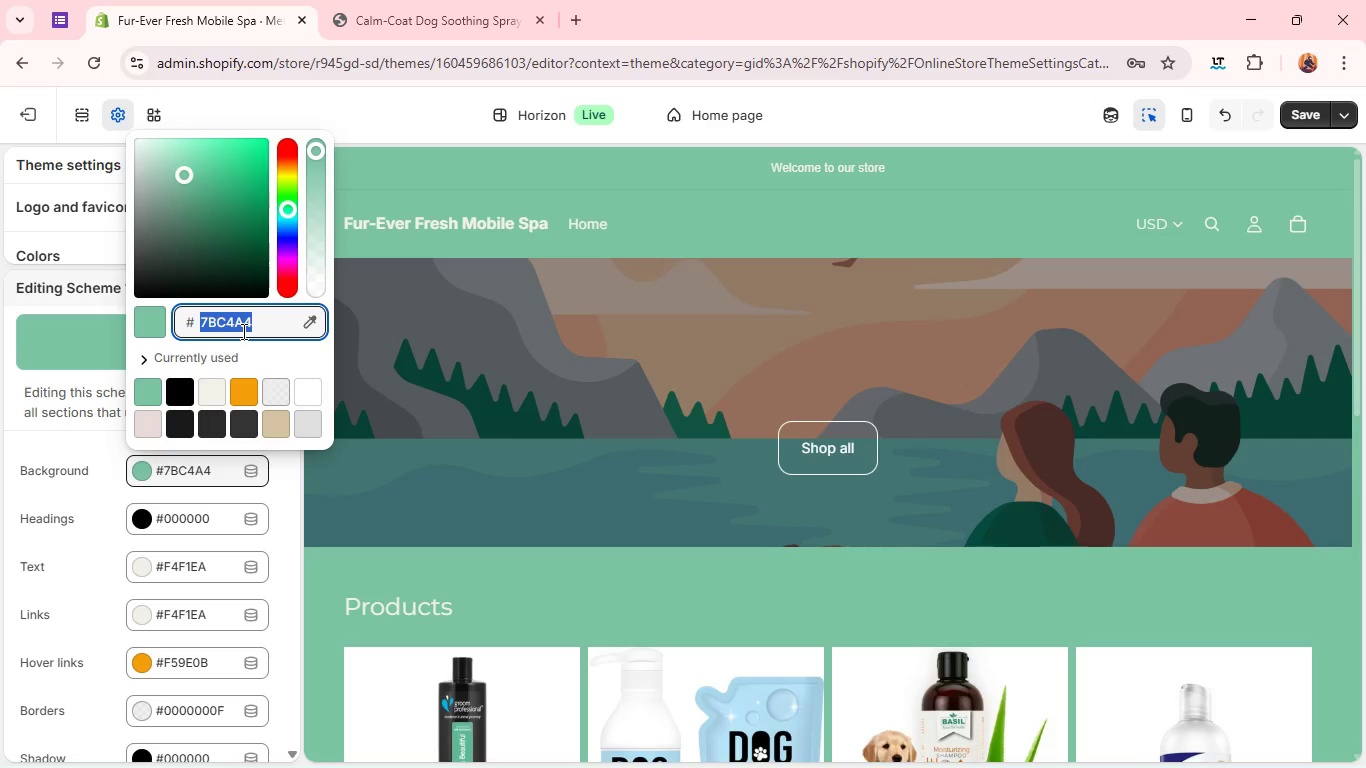 
type(FFFFFF)
 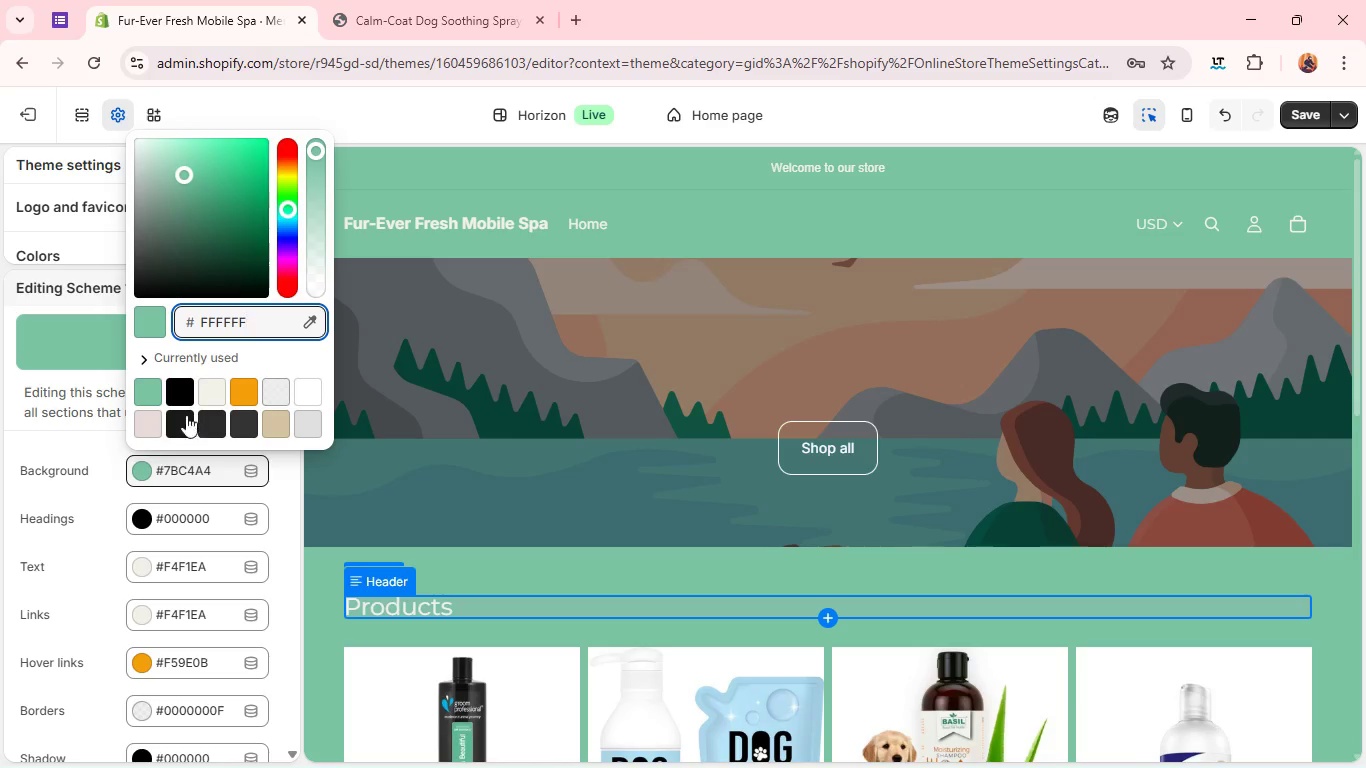 
left_click([62, 446])
 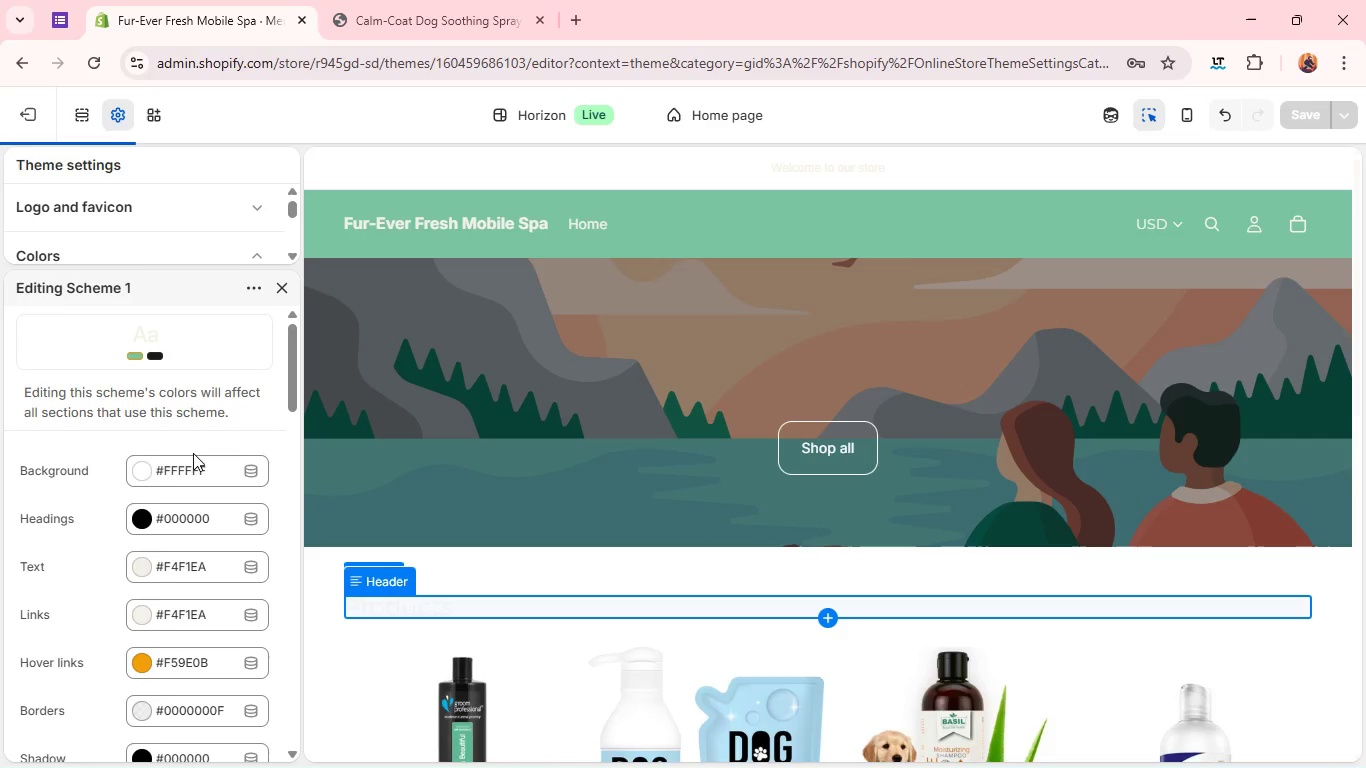 
scroll: coordinate [193, 453], scroll_direction: down, amount: 2.0
 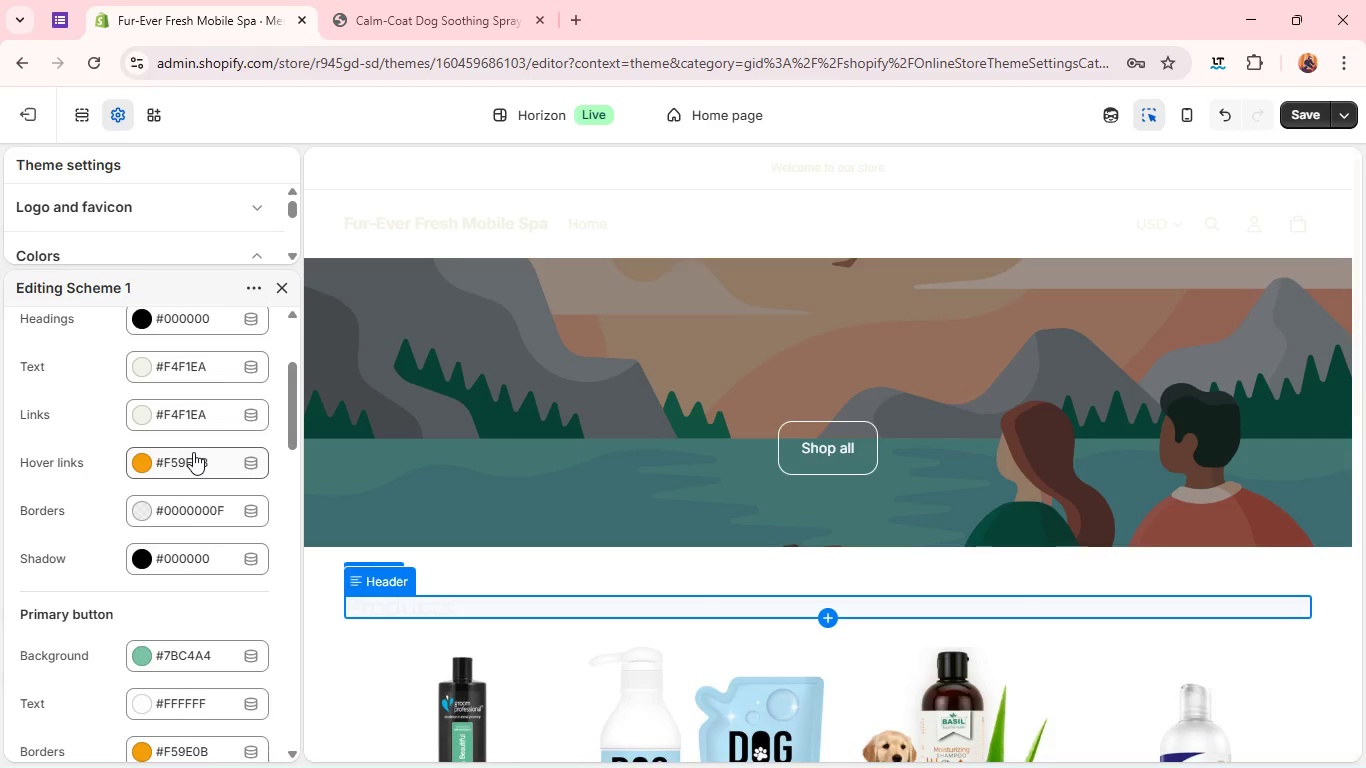 
wait(7.56)
 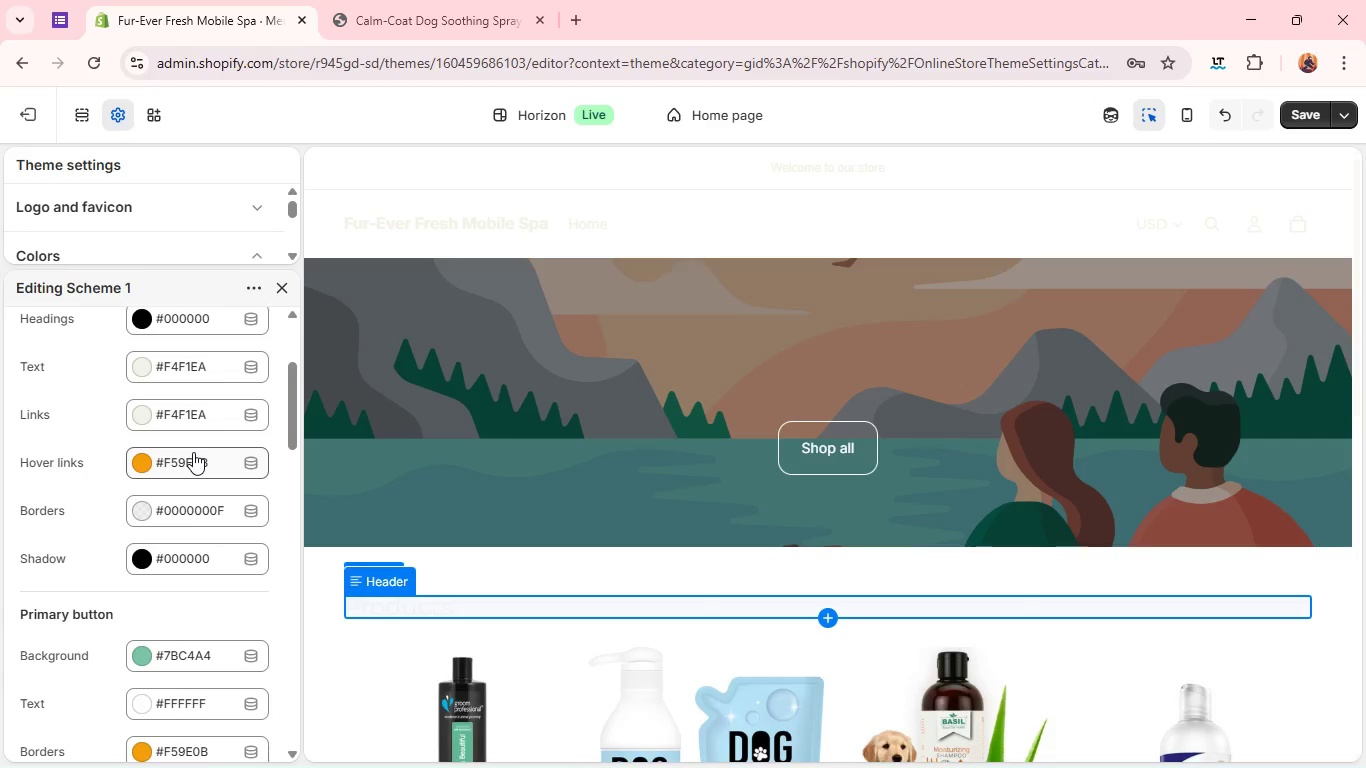 
scroll: coordinate [163, 617], scroll_direction: down, amount: 3.0
 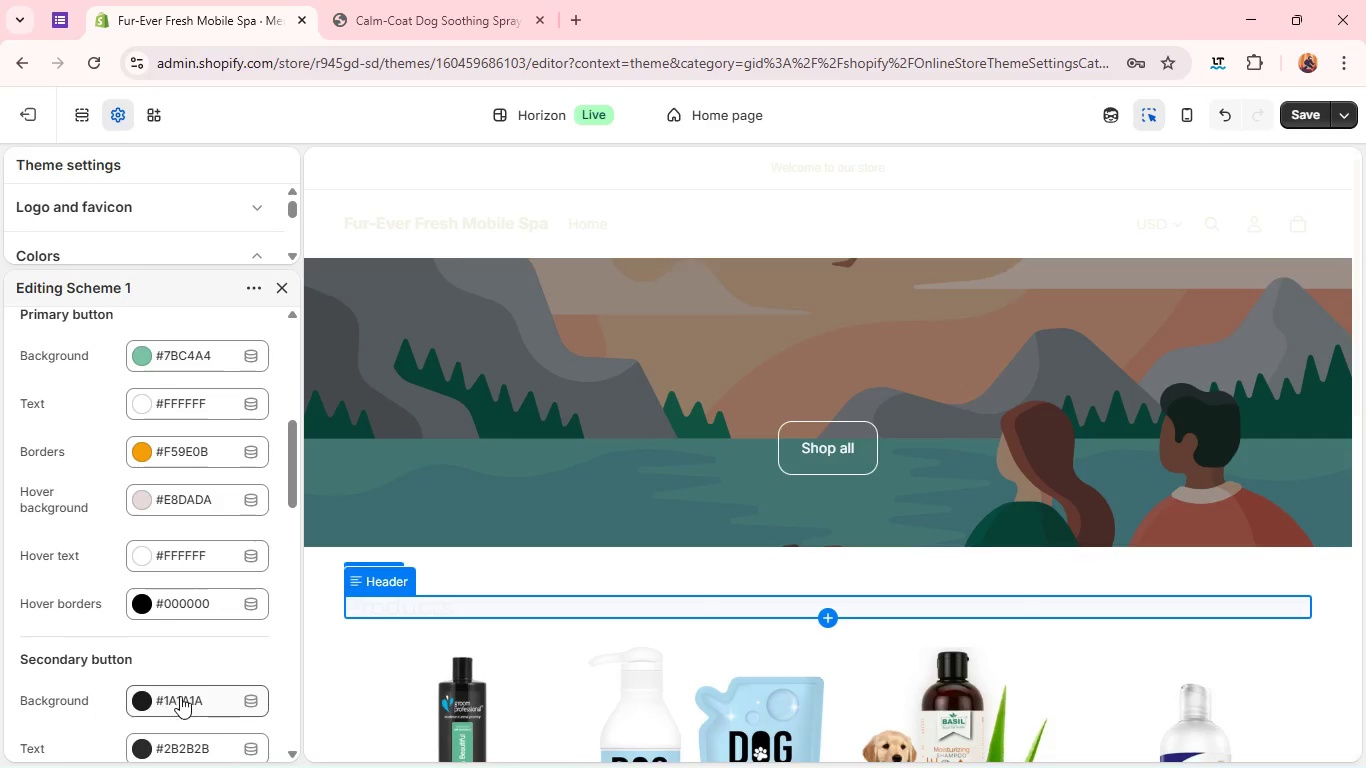 
left_click([182, 697])
 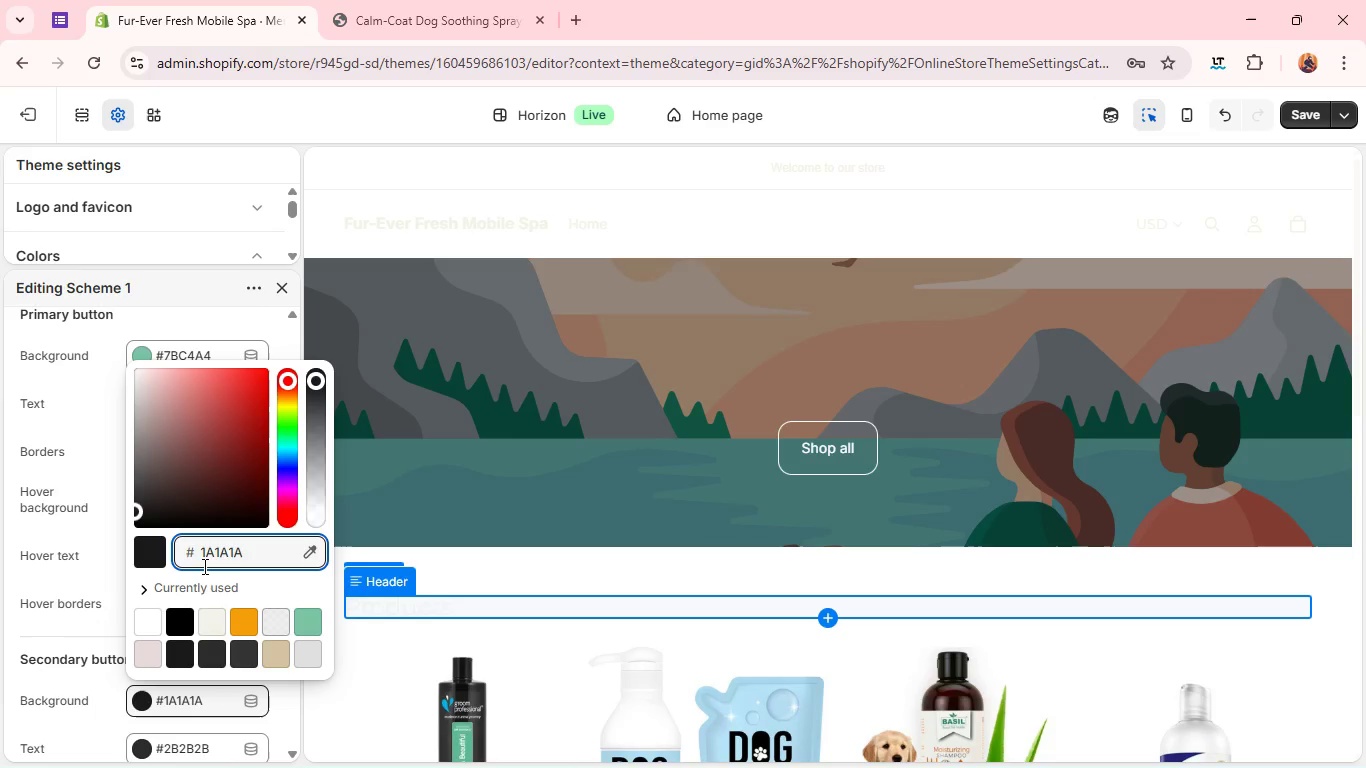 
double_click([212, 562])
 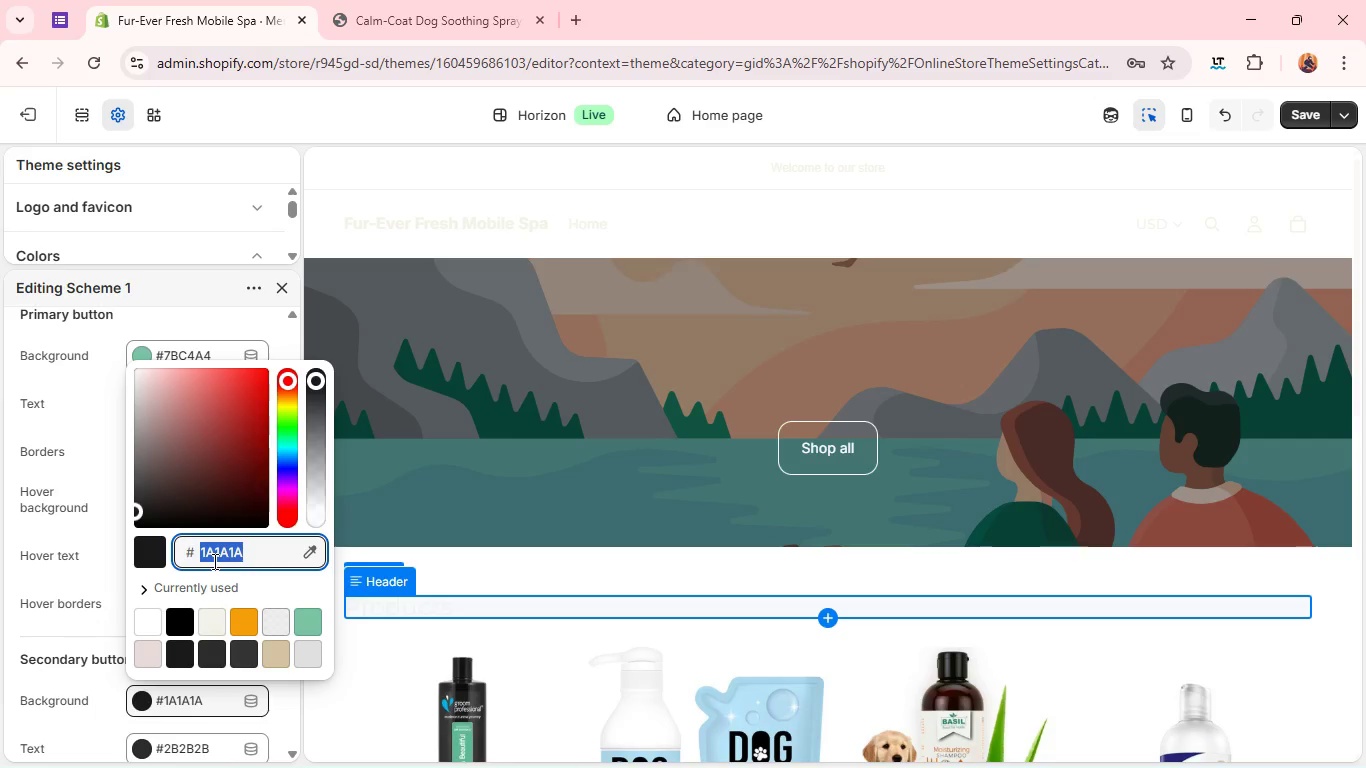 
type(6A)
 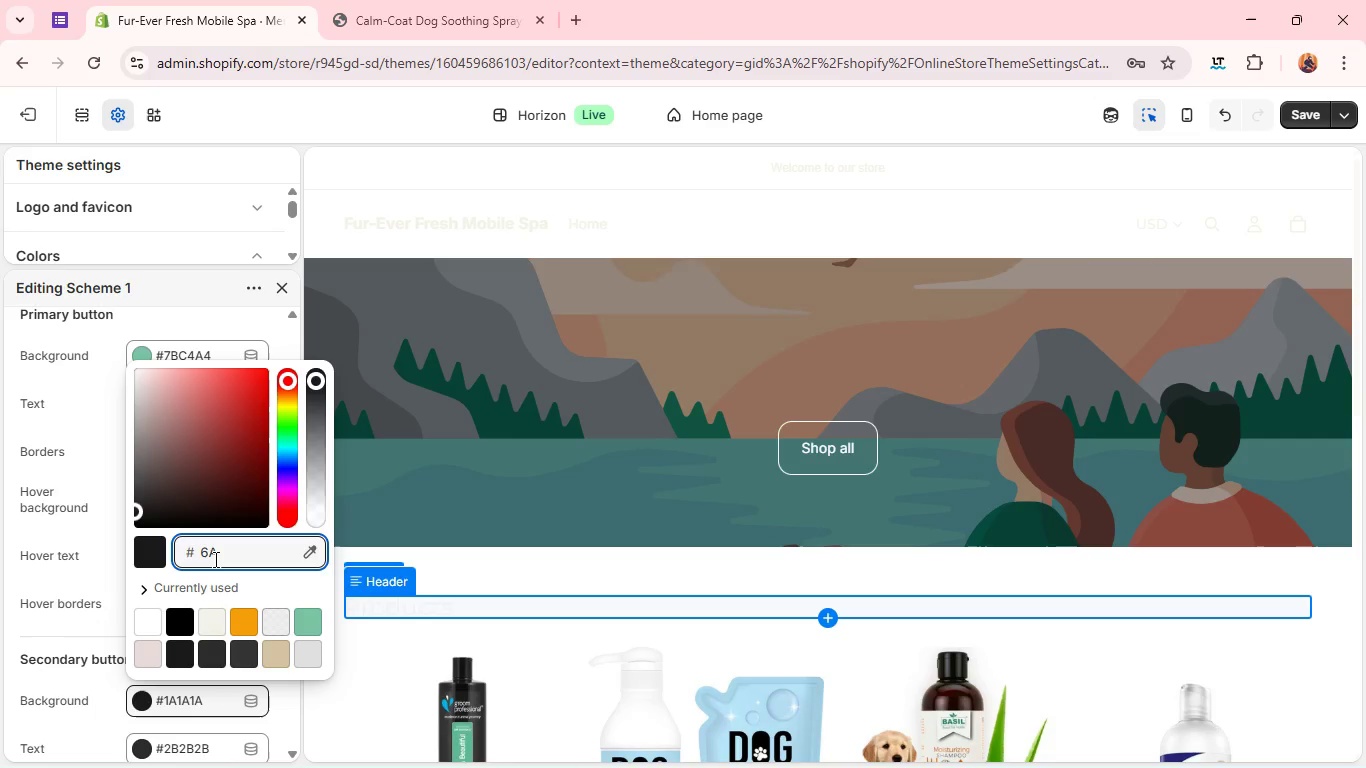 
key(Backspace)
type(FA8DC)
 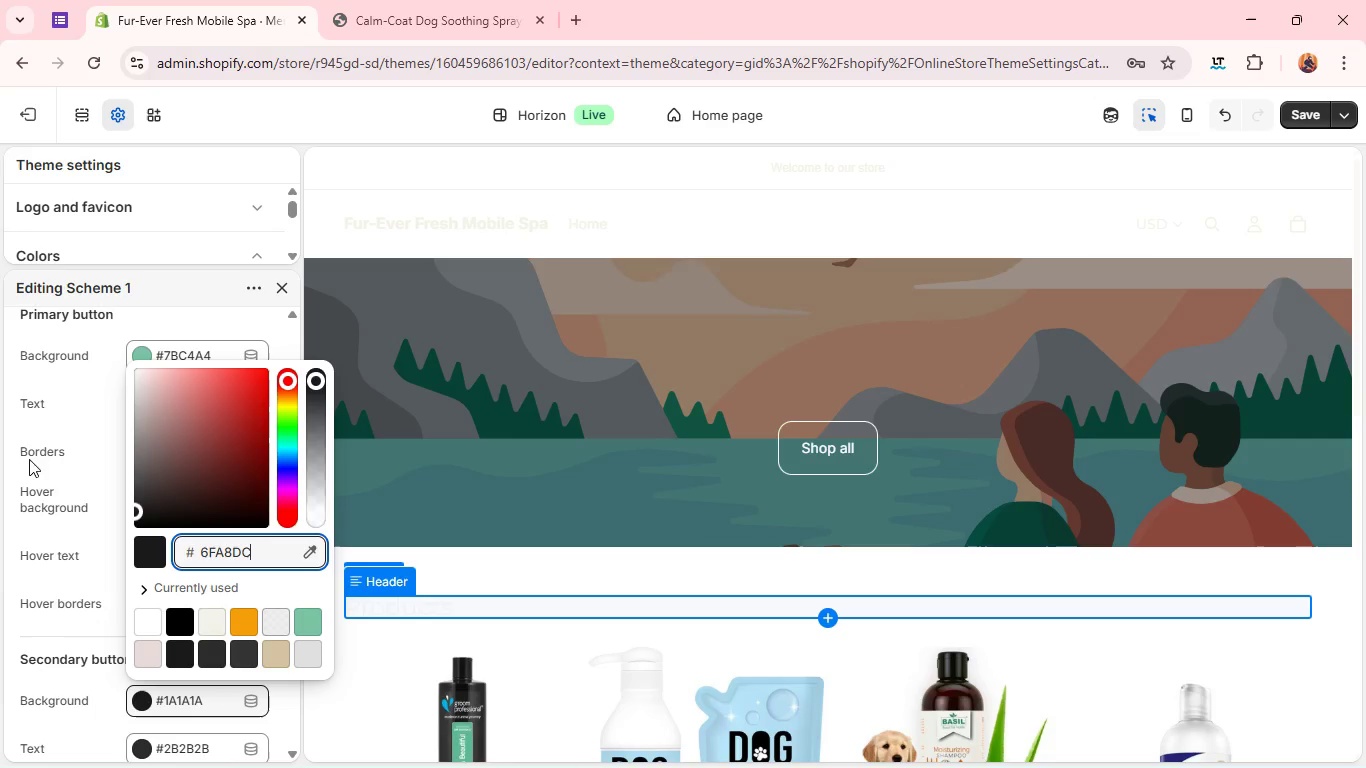 
left_click([31, 313])
 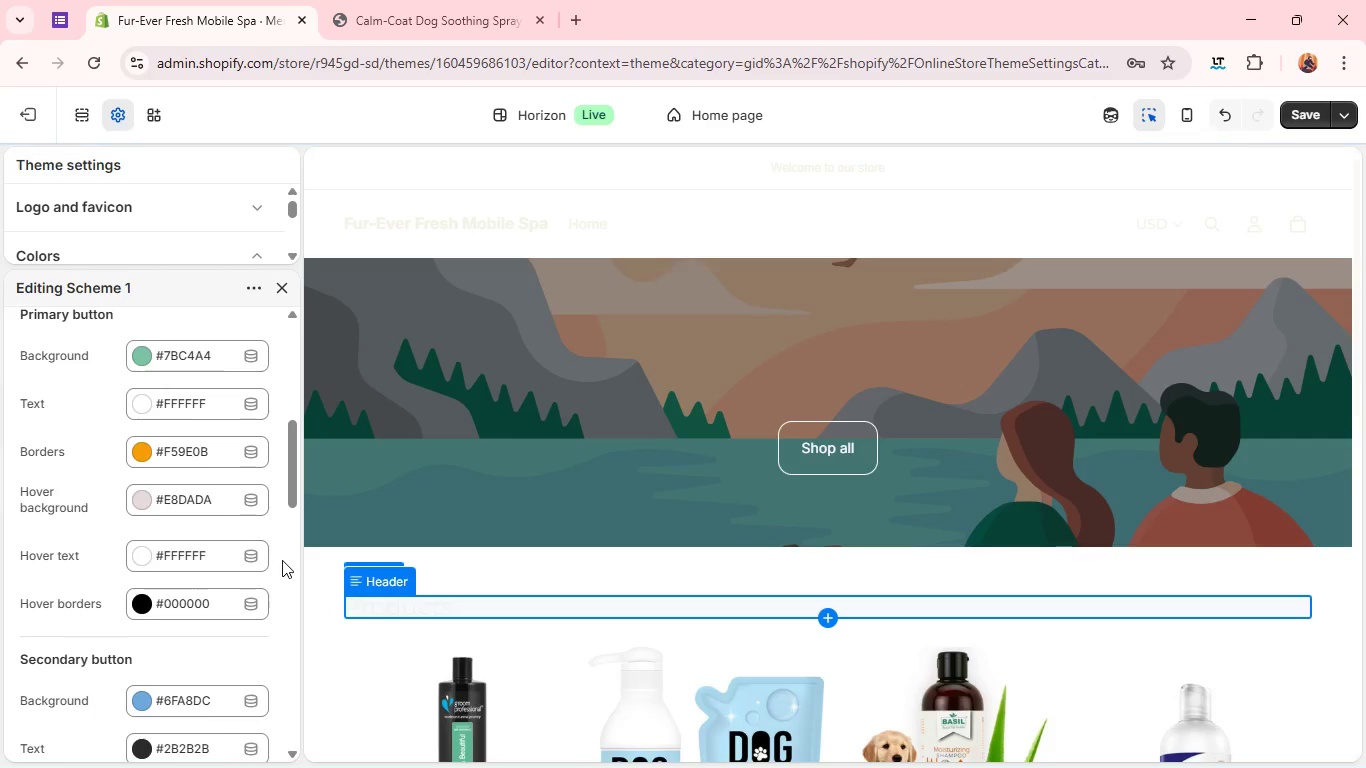 
wait(8.12)
 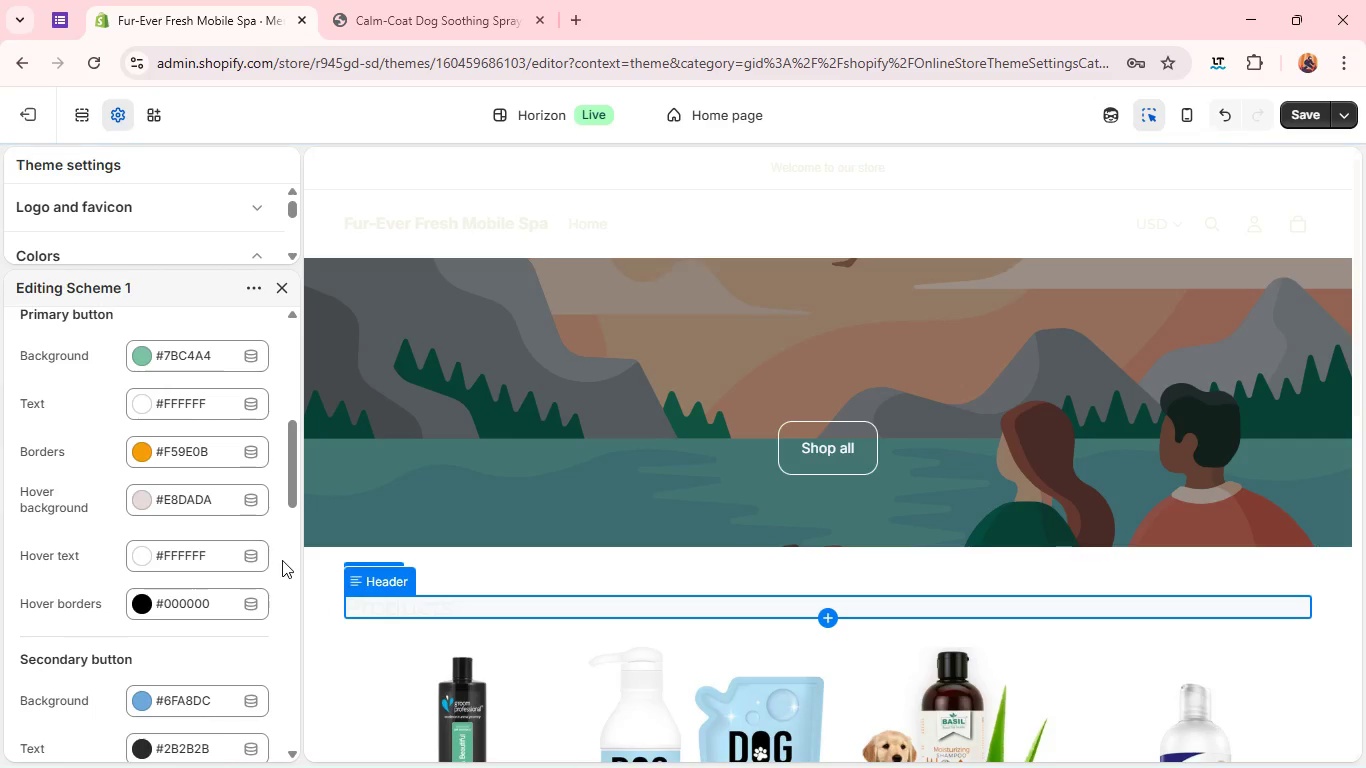 
left_click([178, 396])
 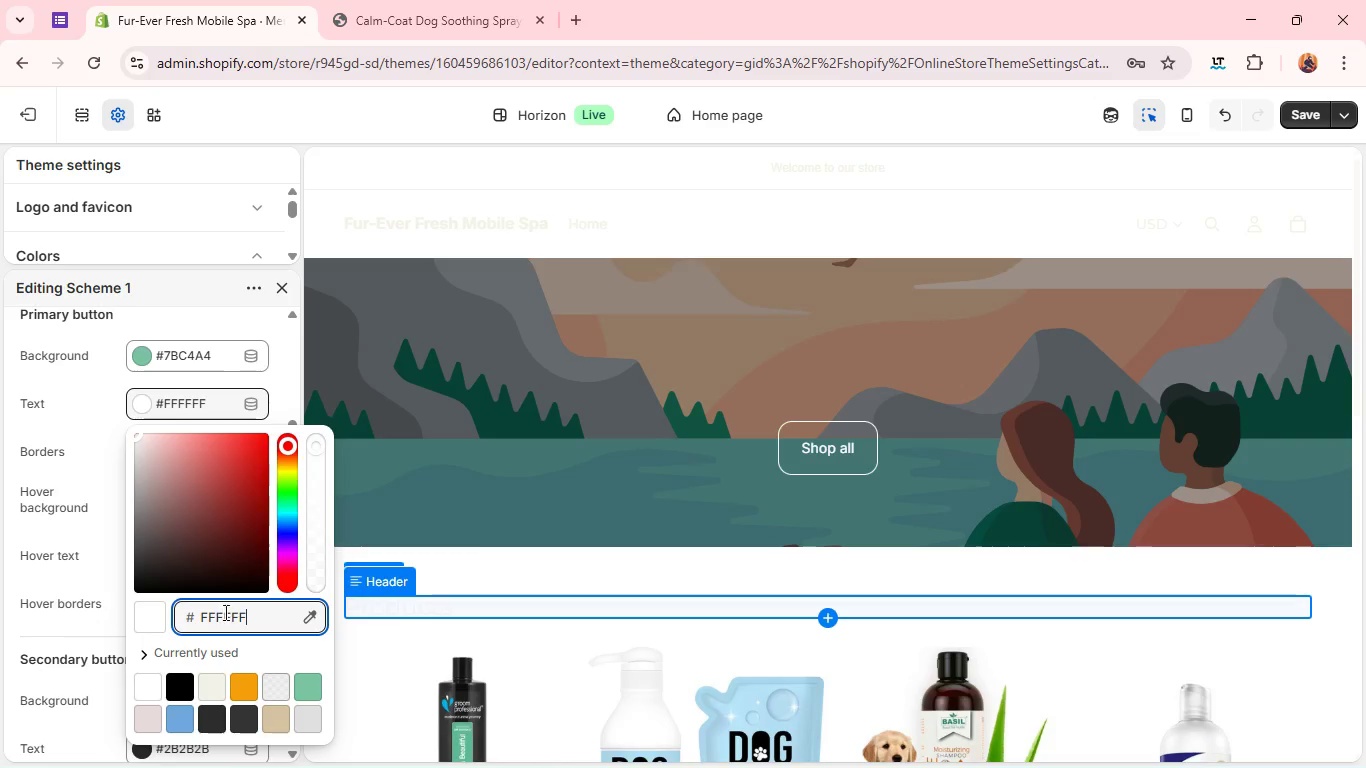 
scroll: coordinate [625, 552], scroll_direction: down, amount: 3.0
 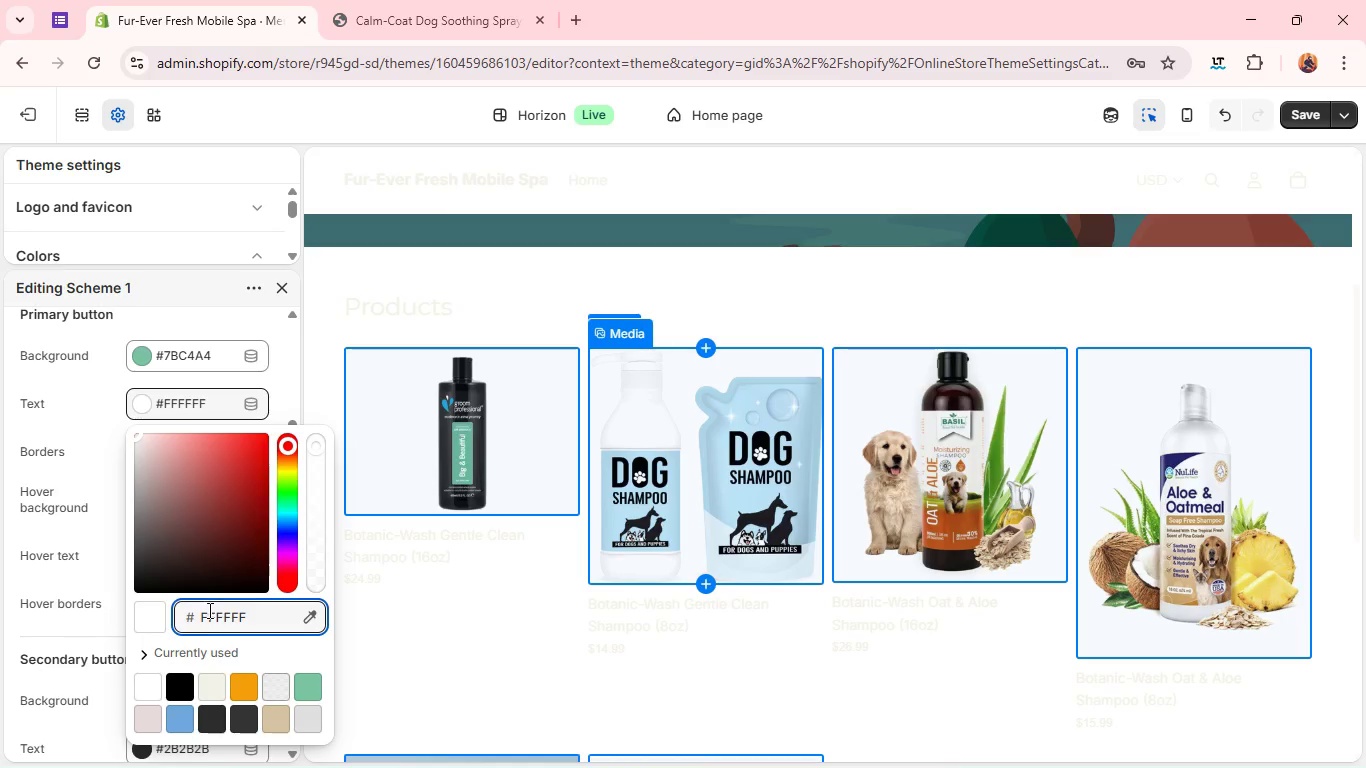 
double_click([208, 611])
 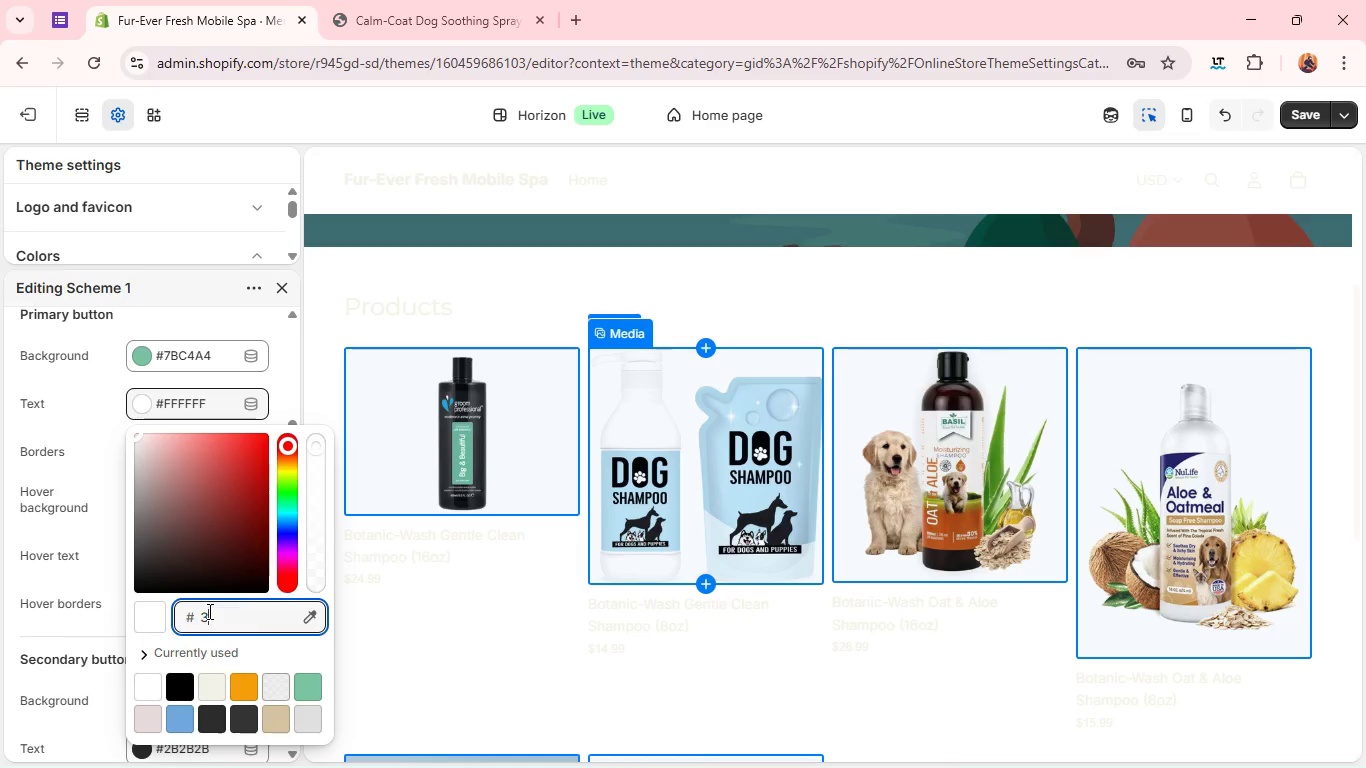 
type(333333)
 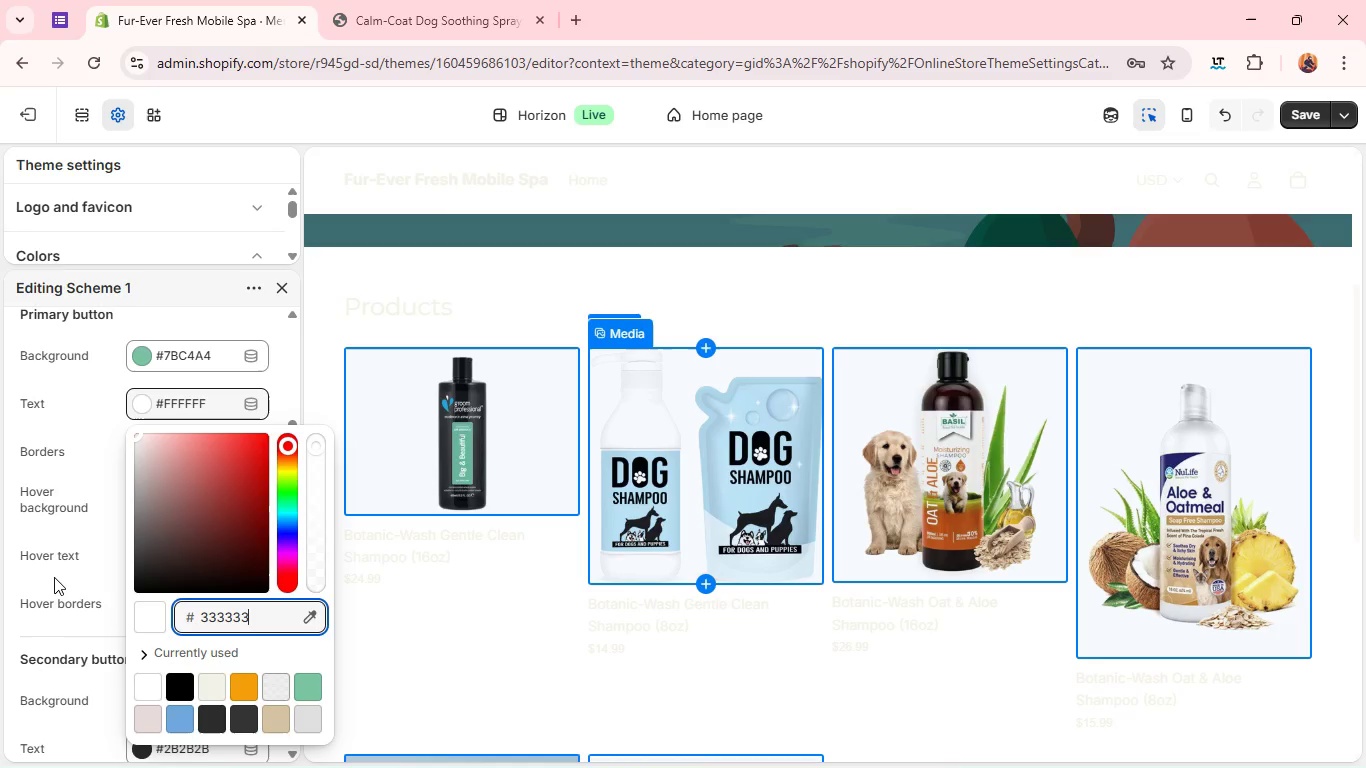 
left_click([54, 577])
 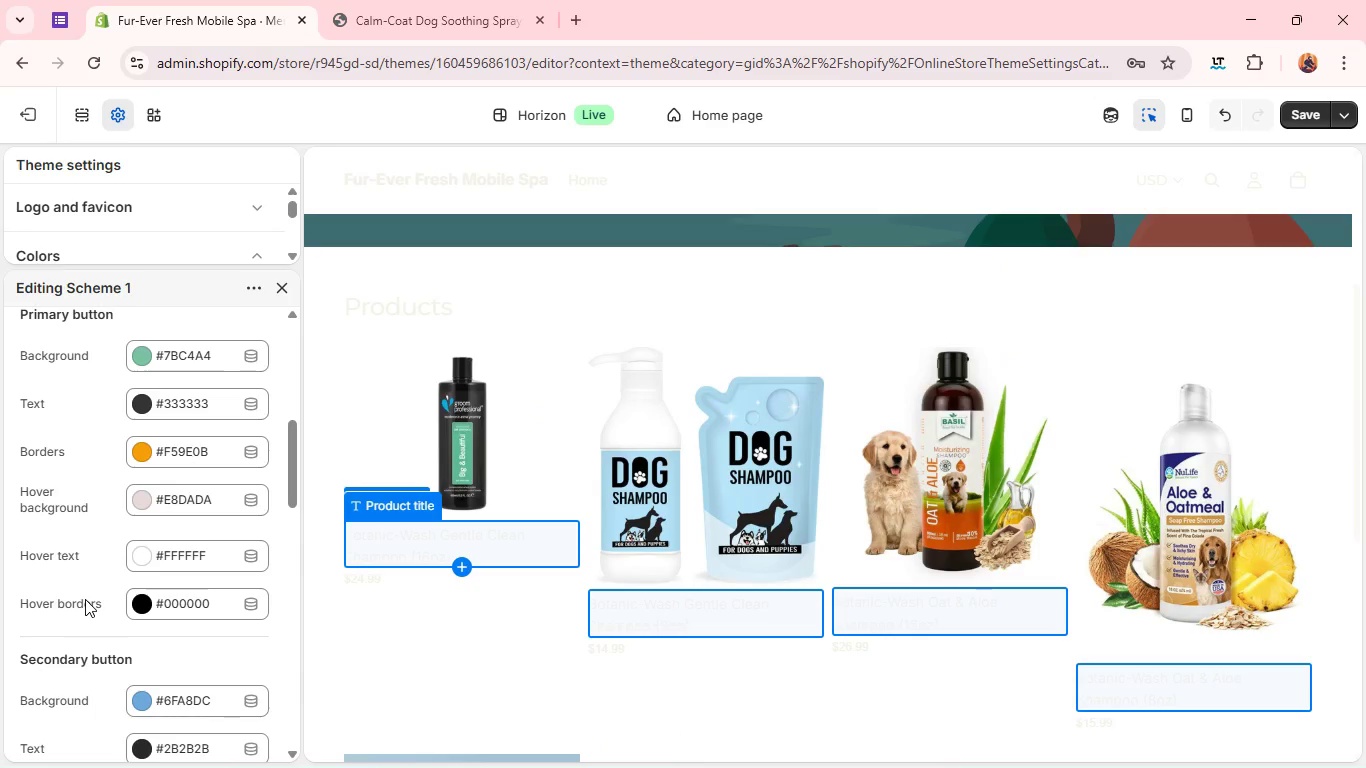 
wait(5.31)
 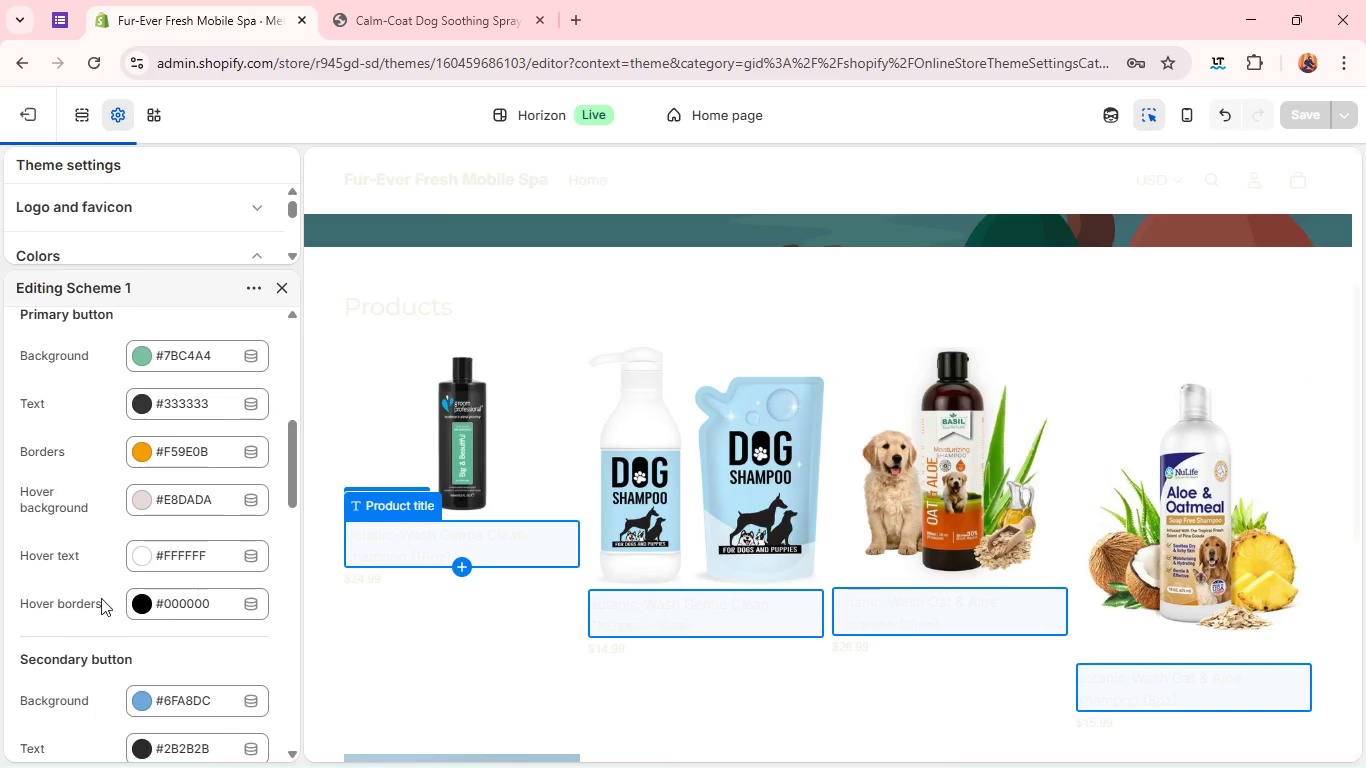 
scroll: coordinate [373, 517], scroll_direction: down, amount: 5.0
 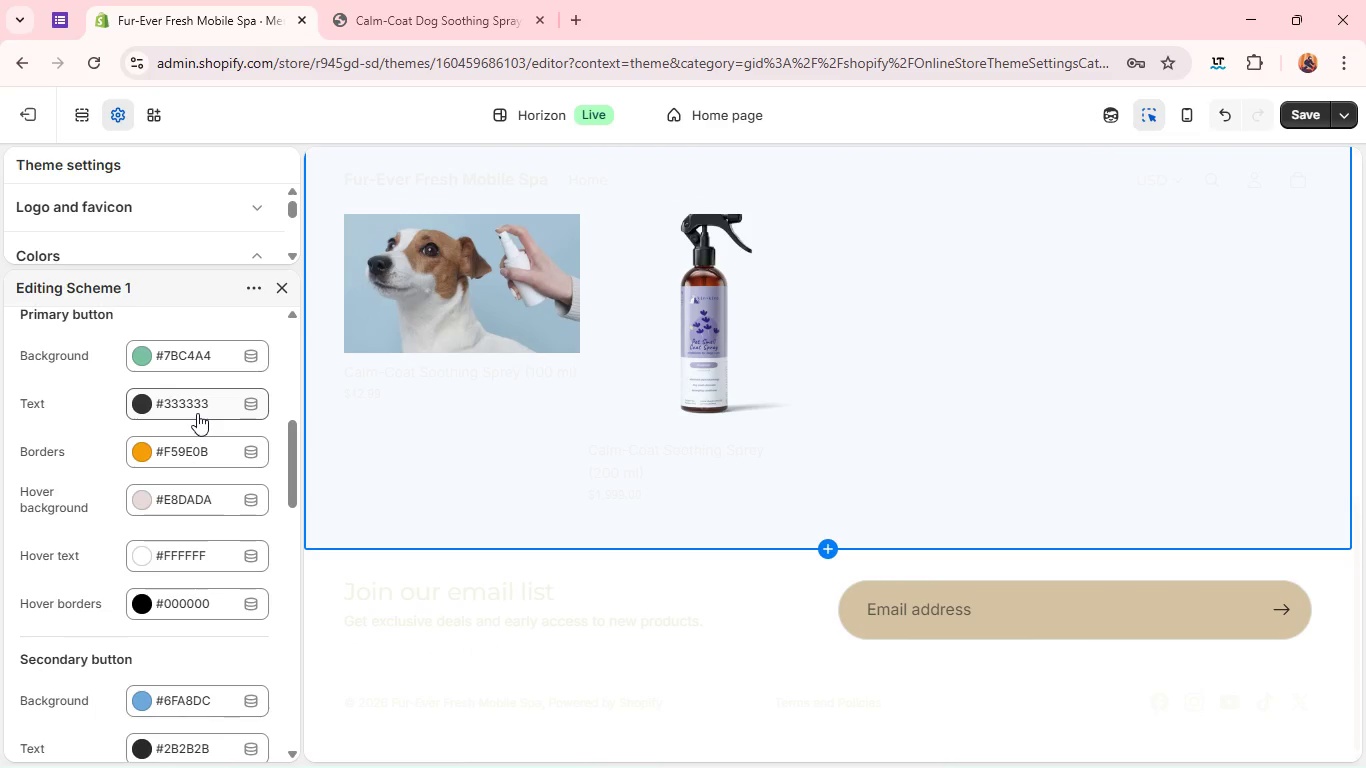 
wait(5.89)
 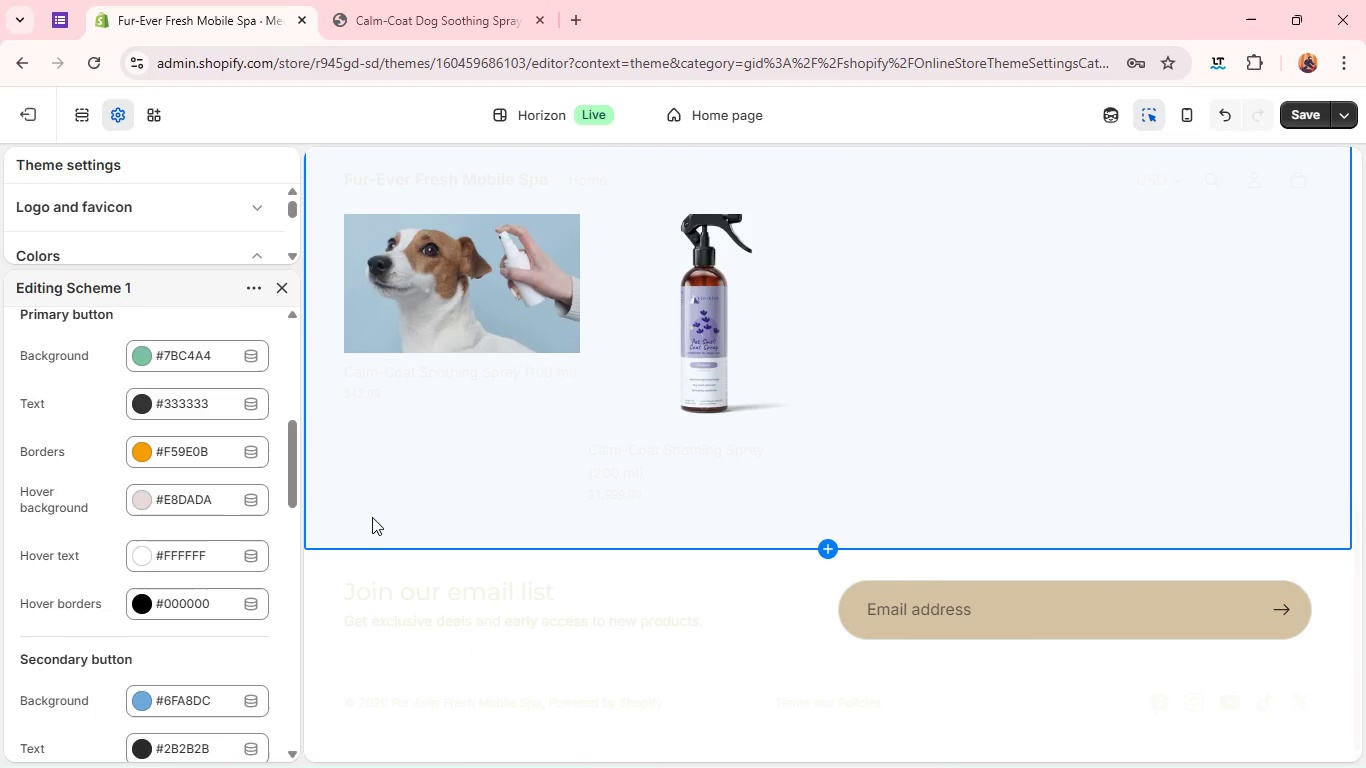 
left_click([461, 0])
 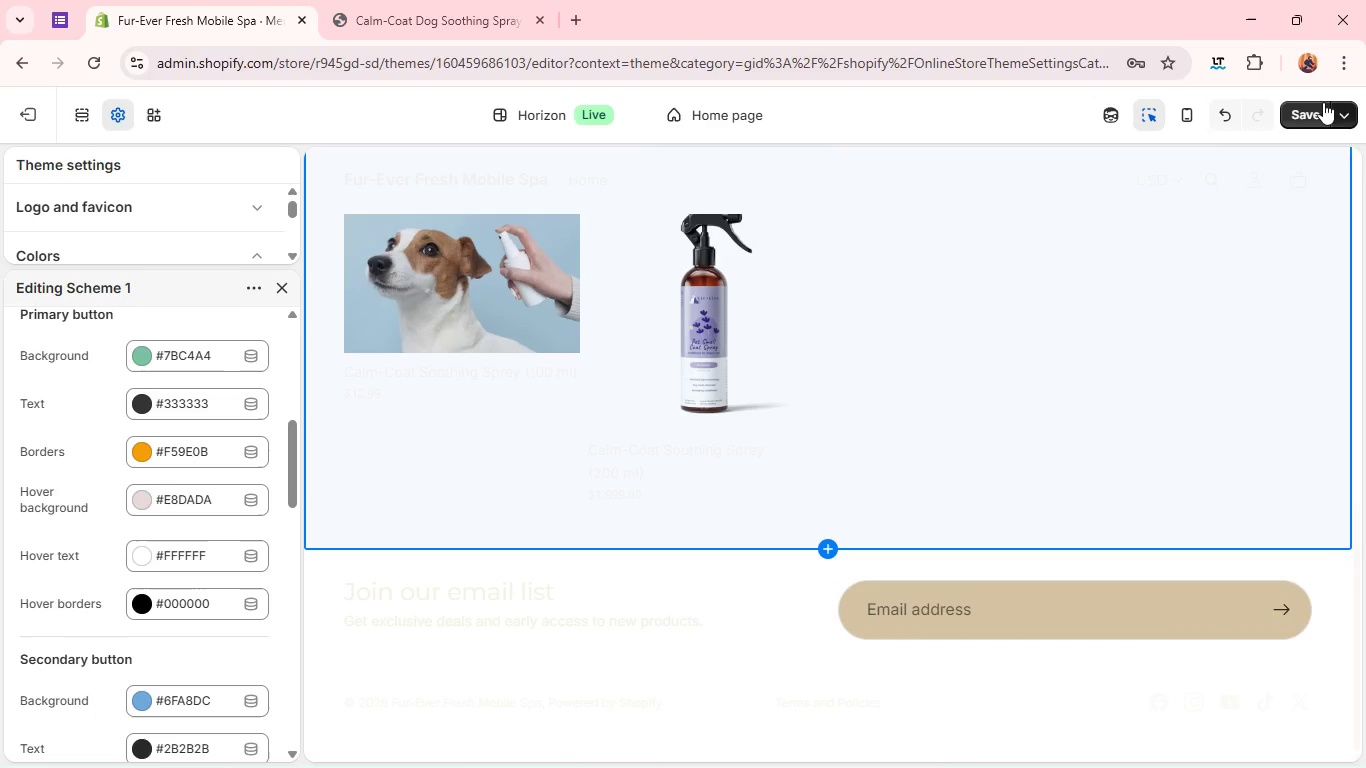 
left_click([1303, 109])
 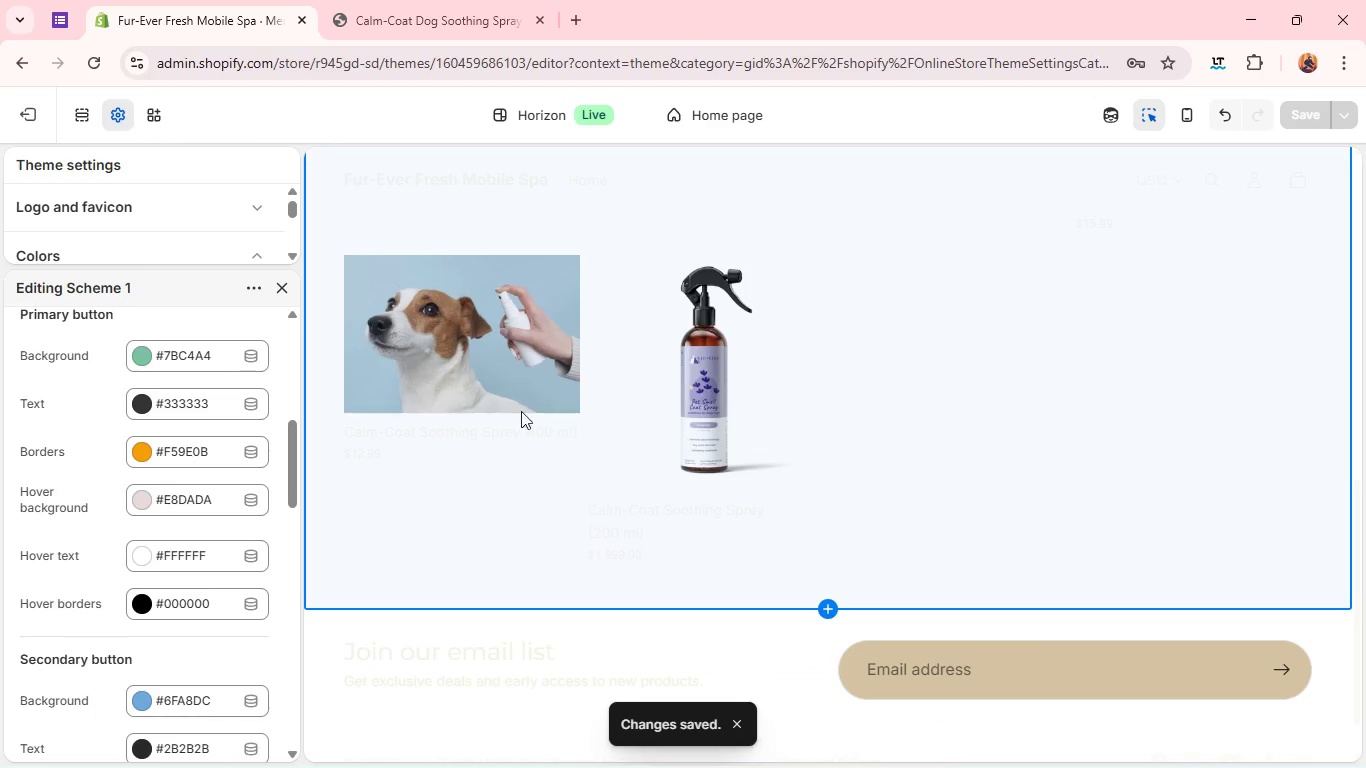 
left_click([383, 0])
 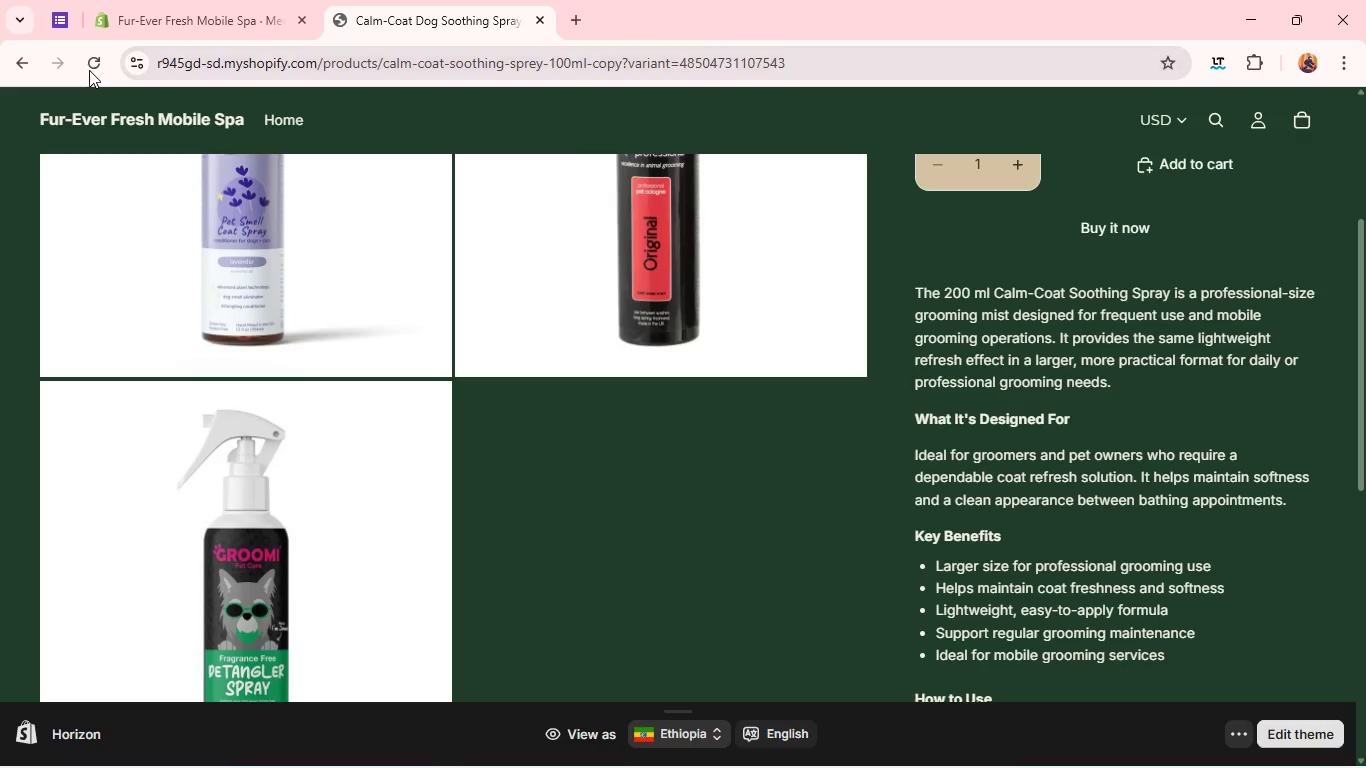 
left_click([88, 70])
 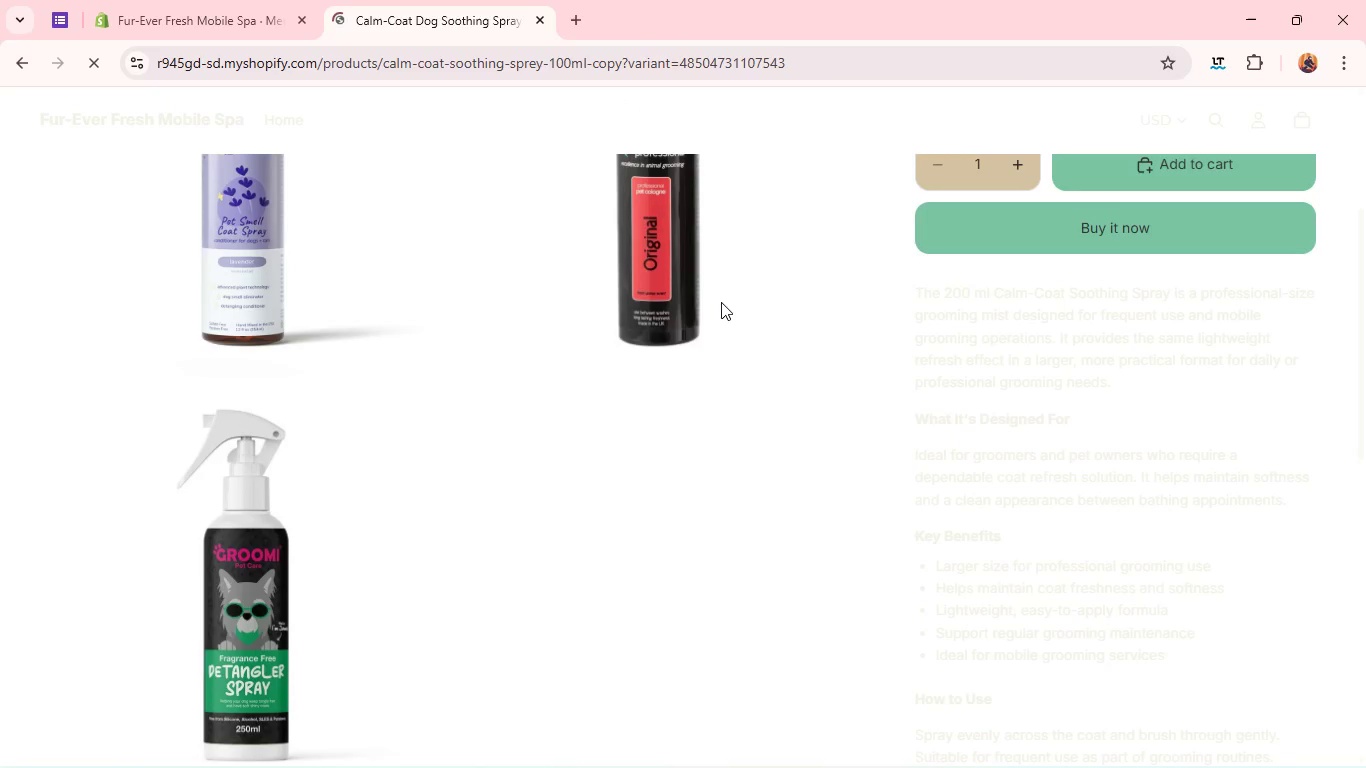 
scroll: coordinate [709, 332], scroll_direction: down, amount: 10.0
 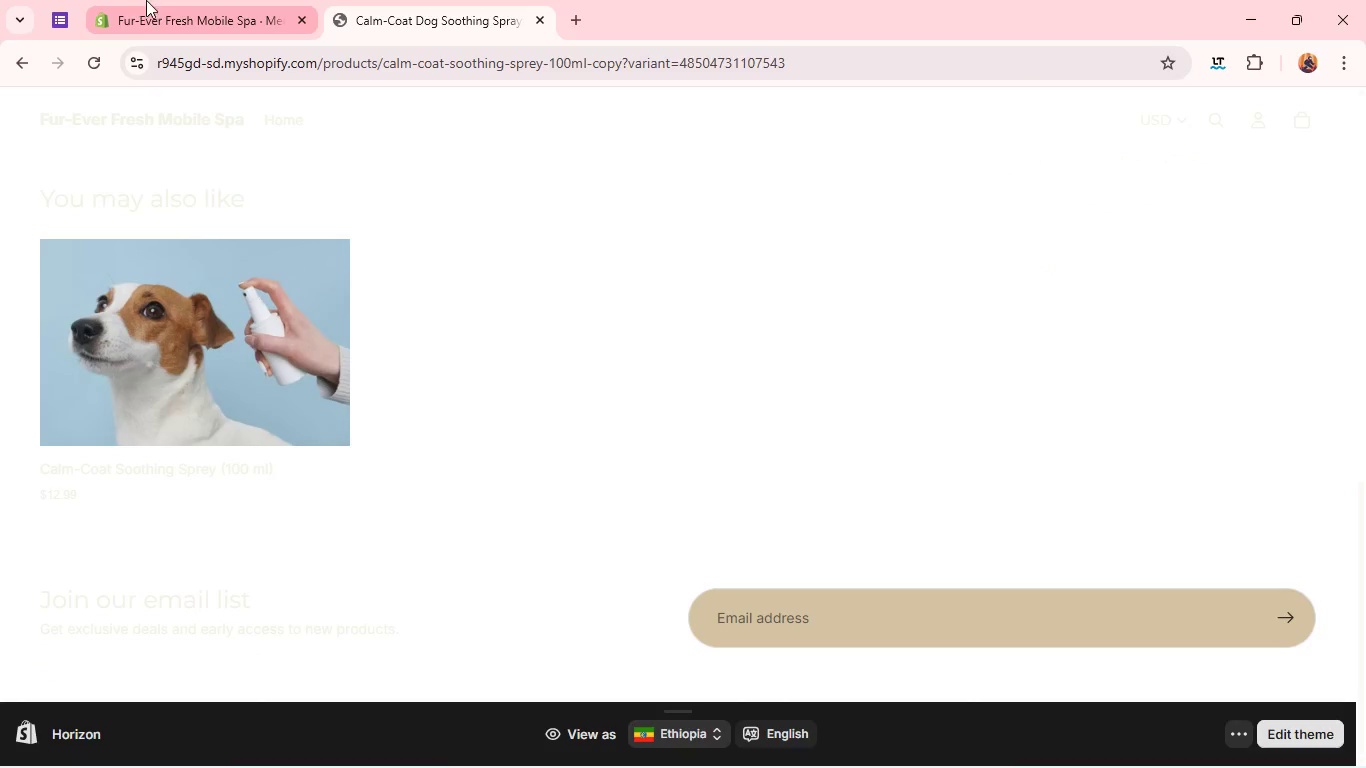 
left_click([146, 0])
 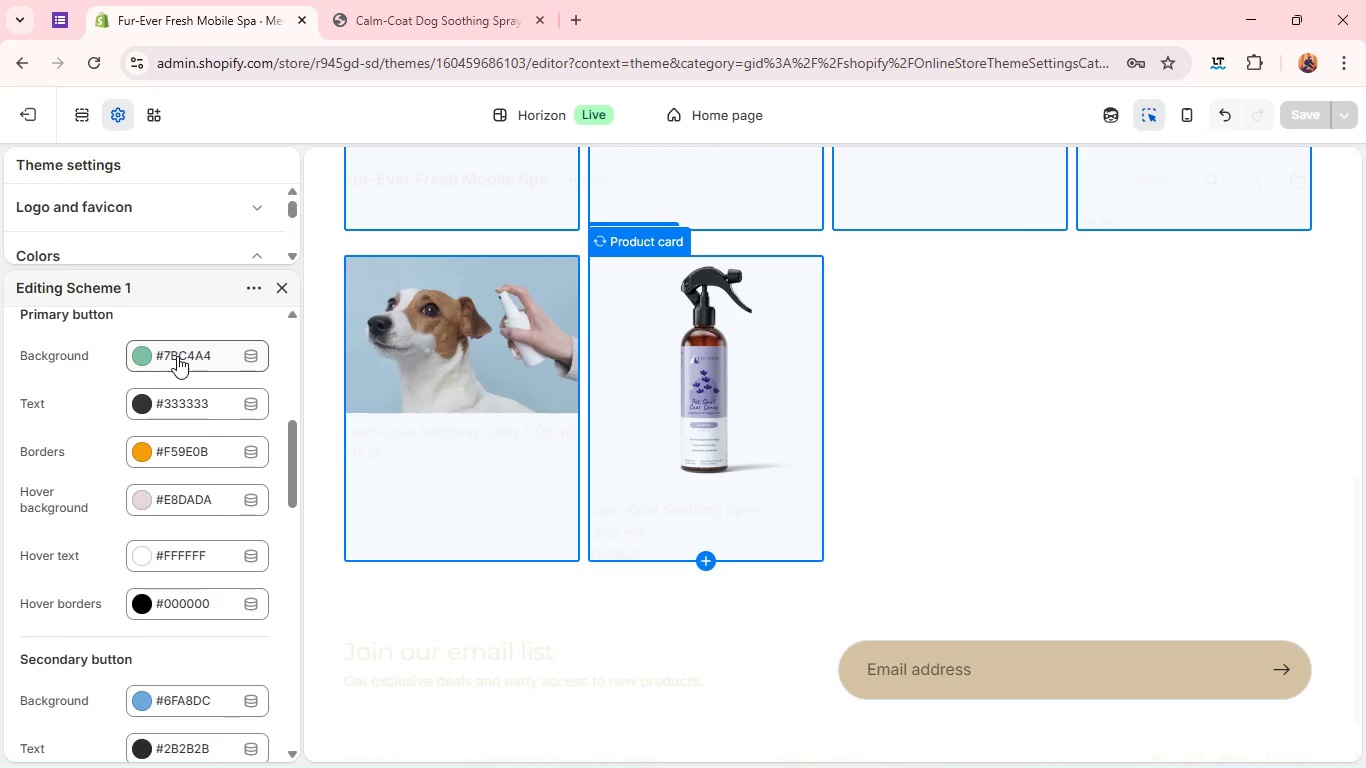 
scroll: coordinate [177, 360], scroll_direction: up, amount: 5.0
 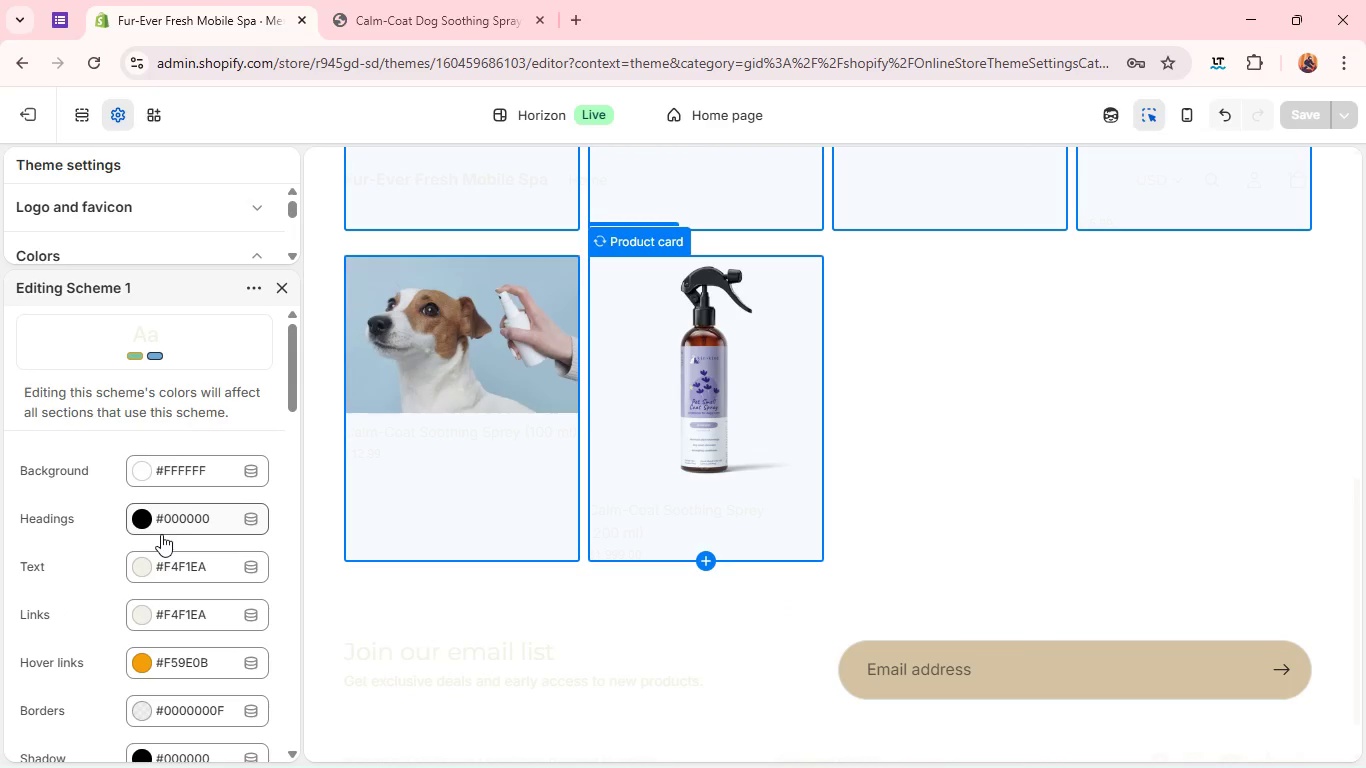 
scroll: coordinate [172, 513], scroll_direction: down, amount: 4.0
 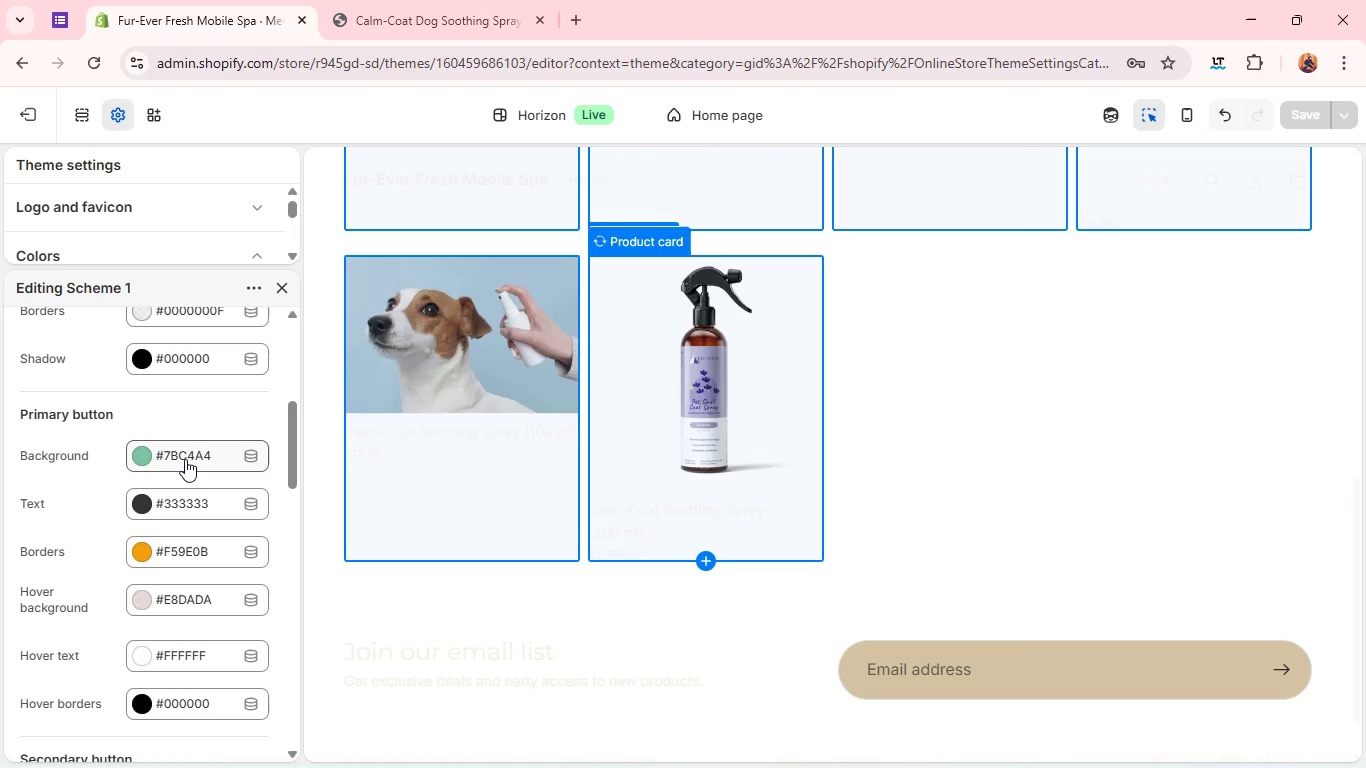 
left_click([185, 459])
 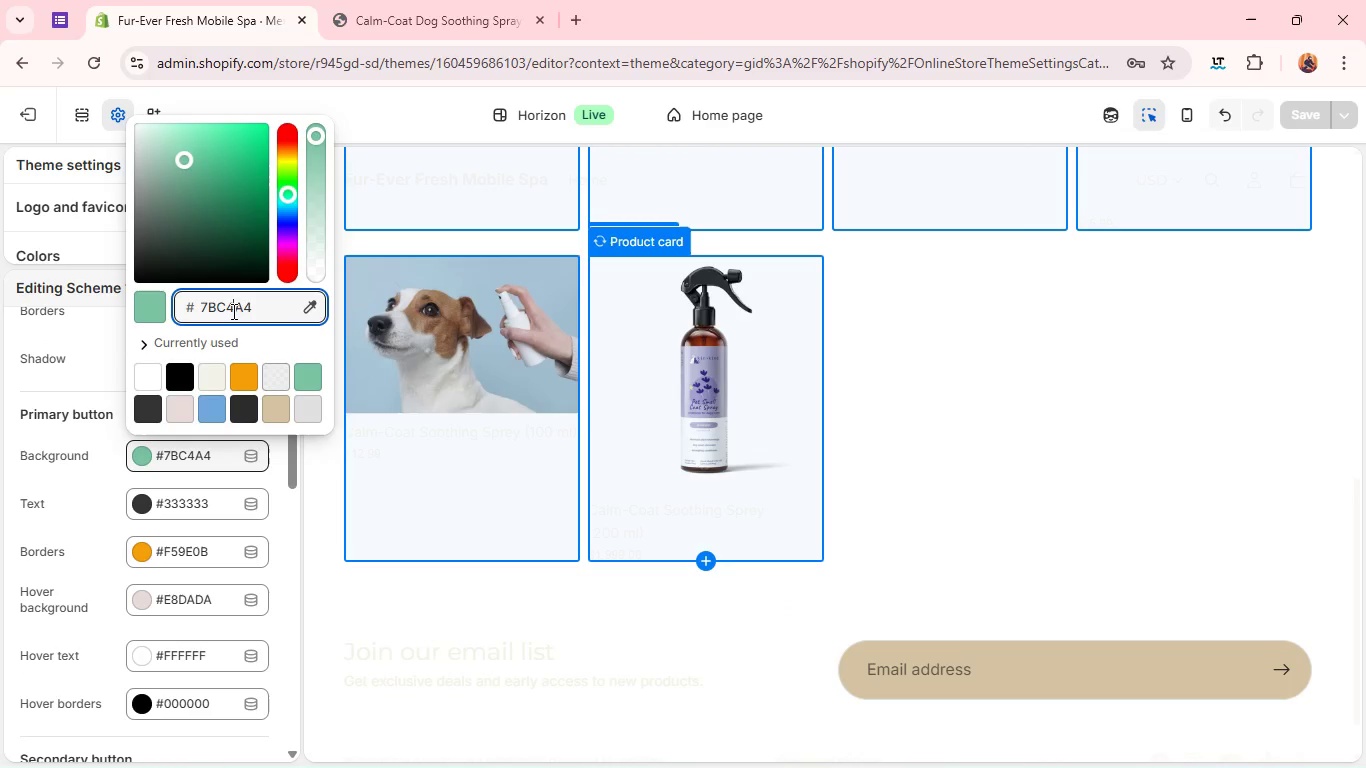 
double_click([232, 311])
 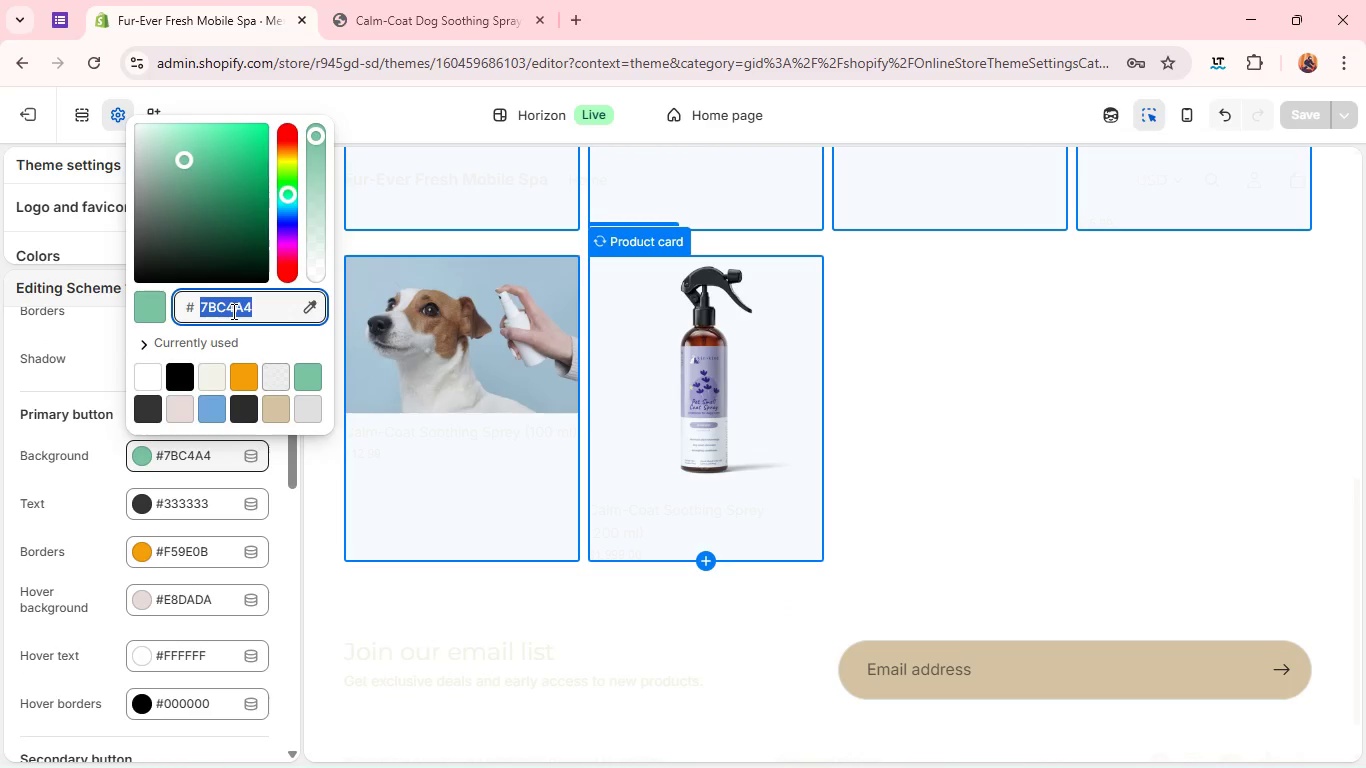 
triple_click([232, 311])
 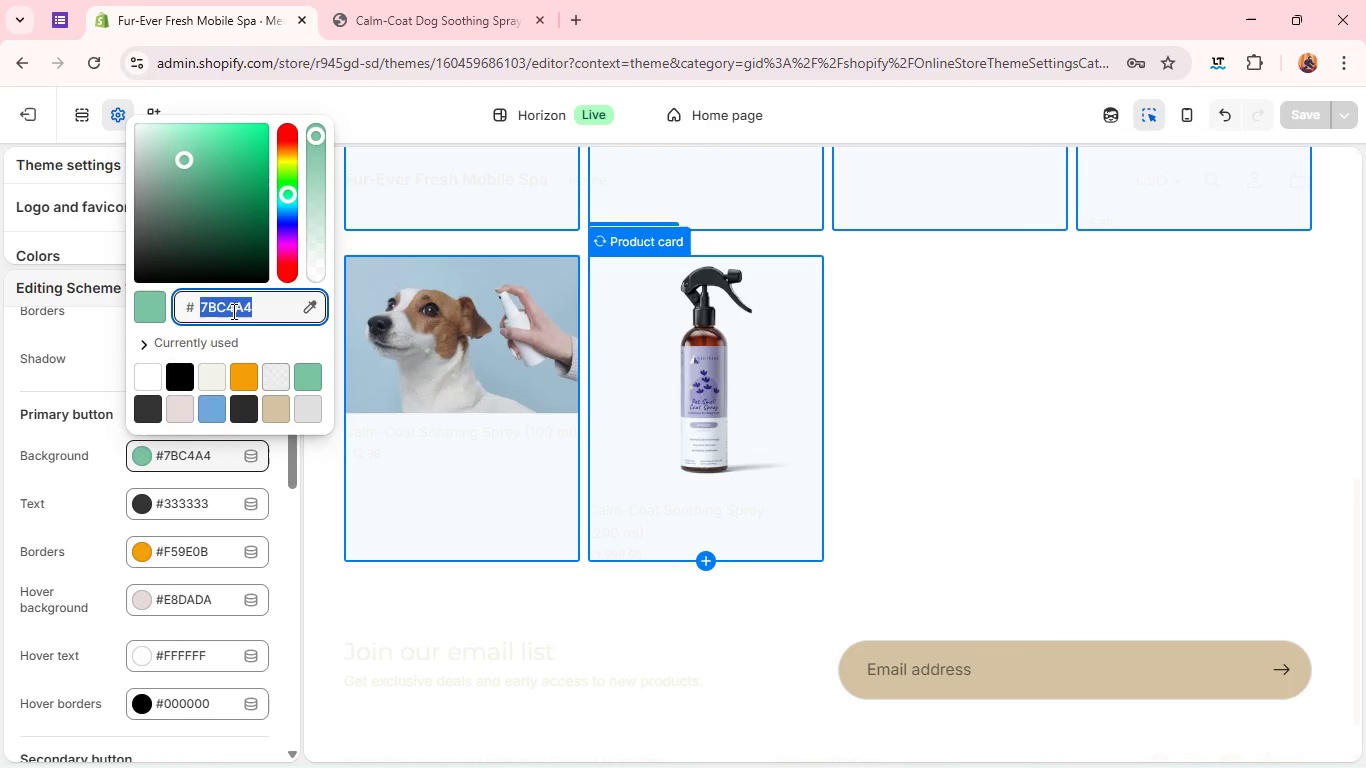 
key(Control+C)
 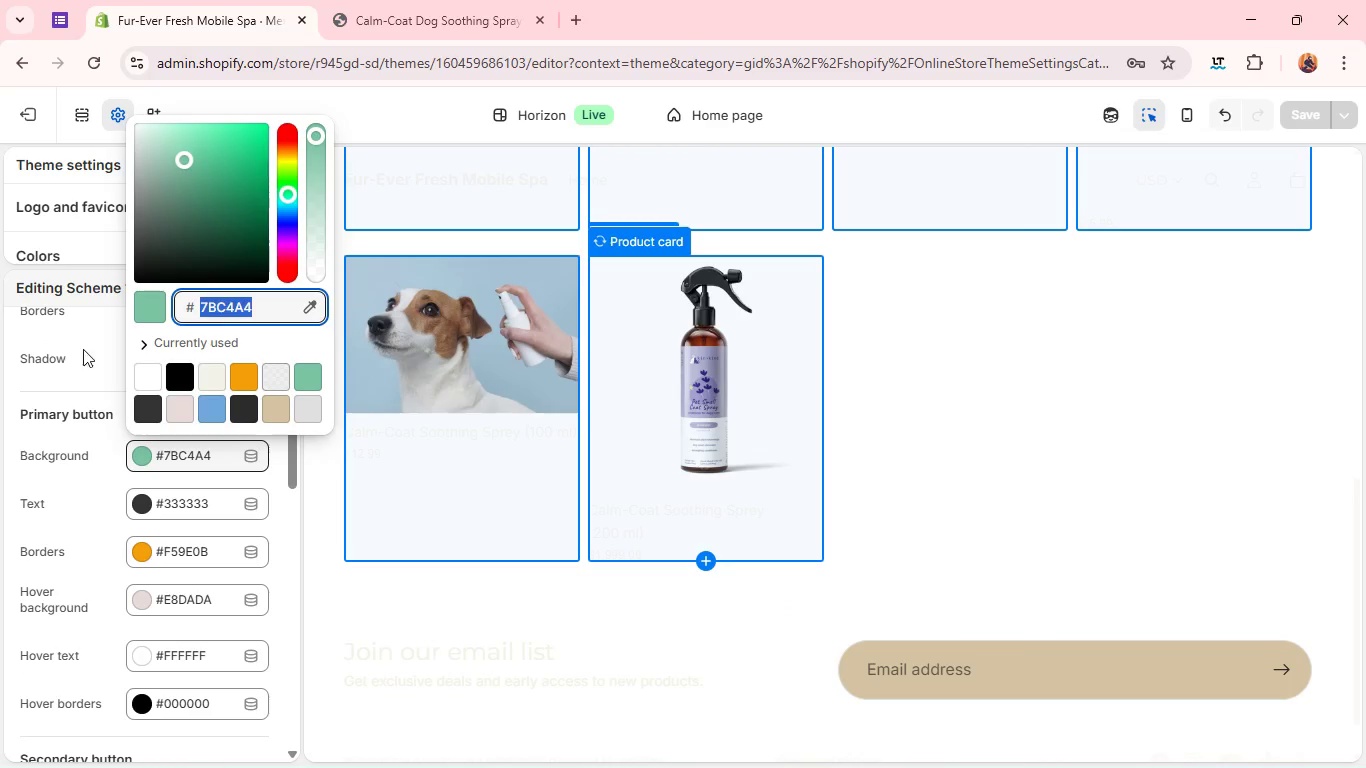 
left_click([84, 350])
 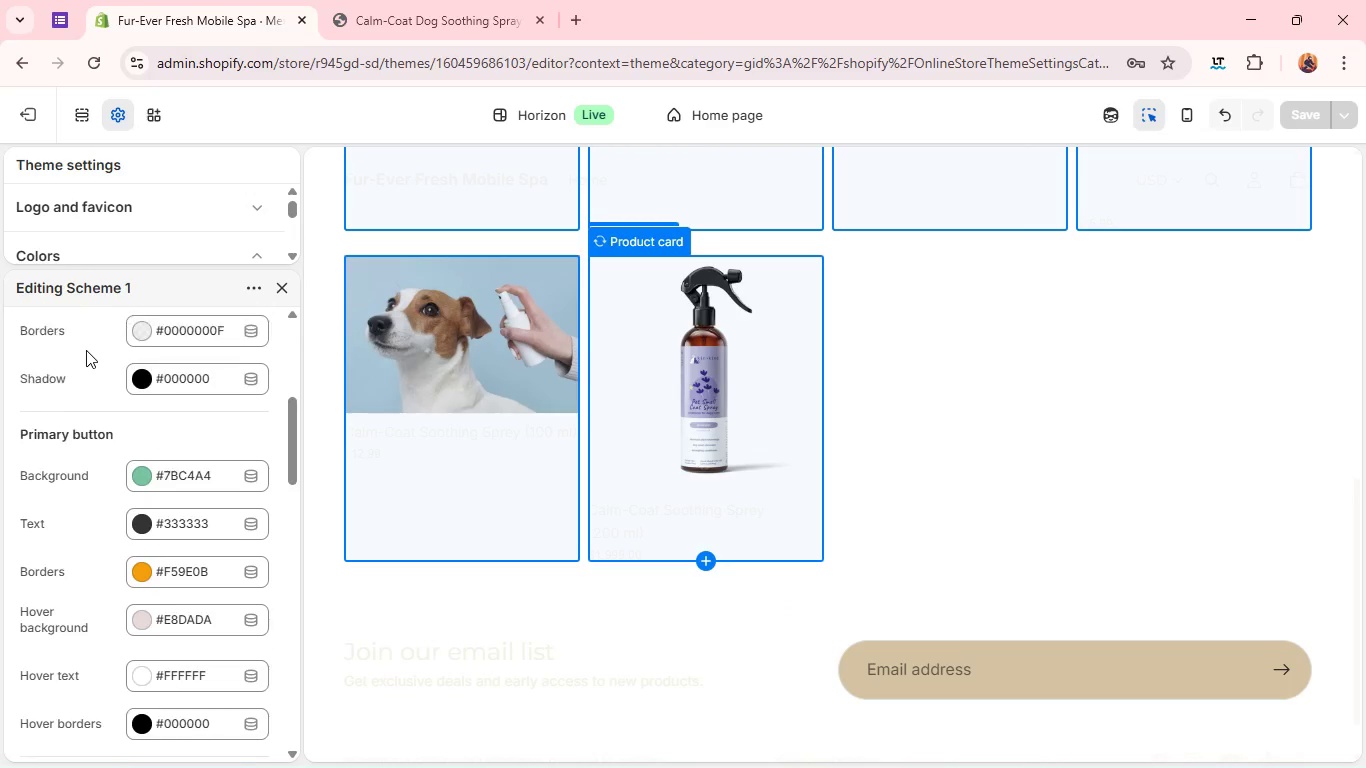 
scroll: coordinate [86, 350], scroll_direction: up, amount: 3.0
 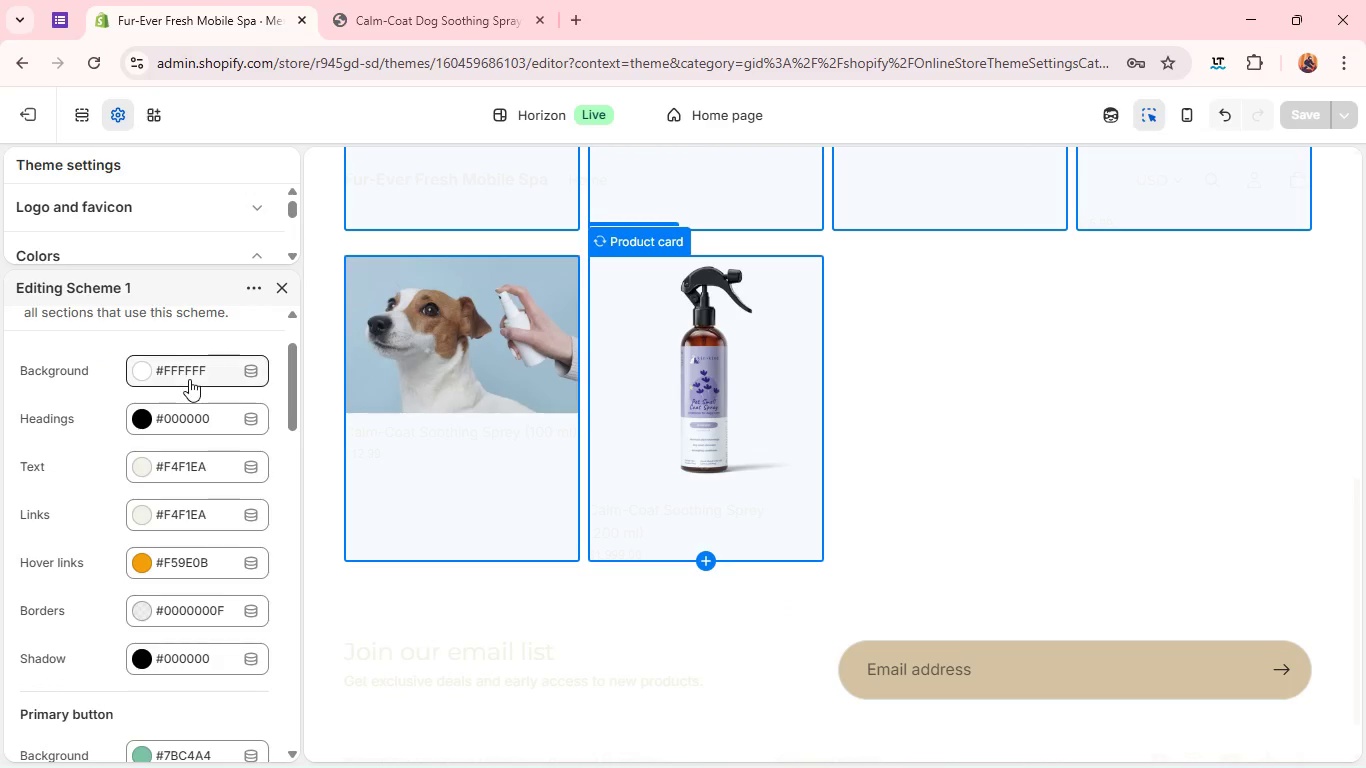 
left_click([189, 379])
 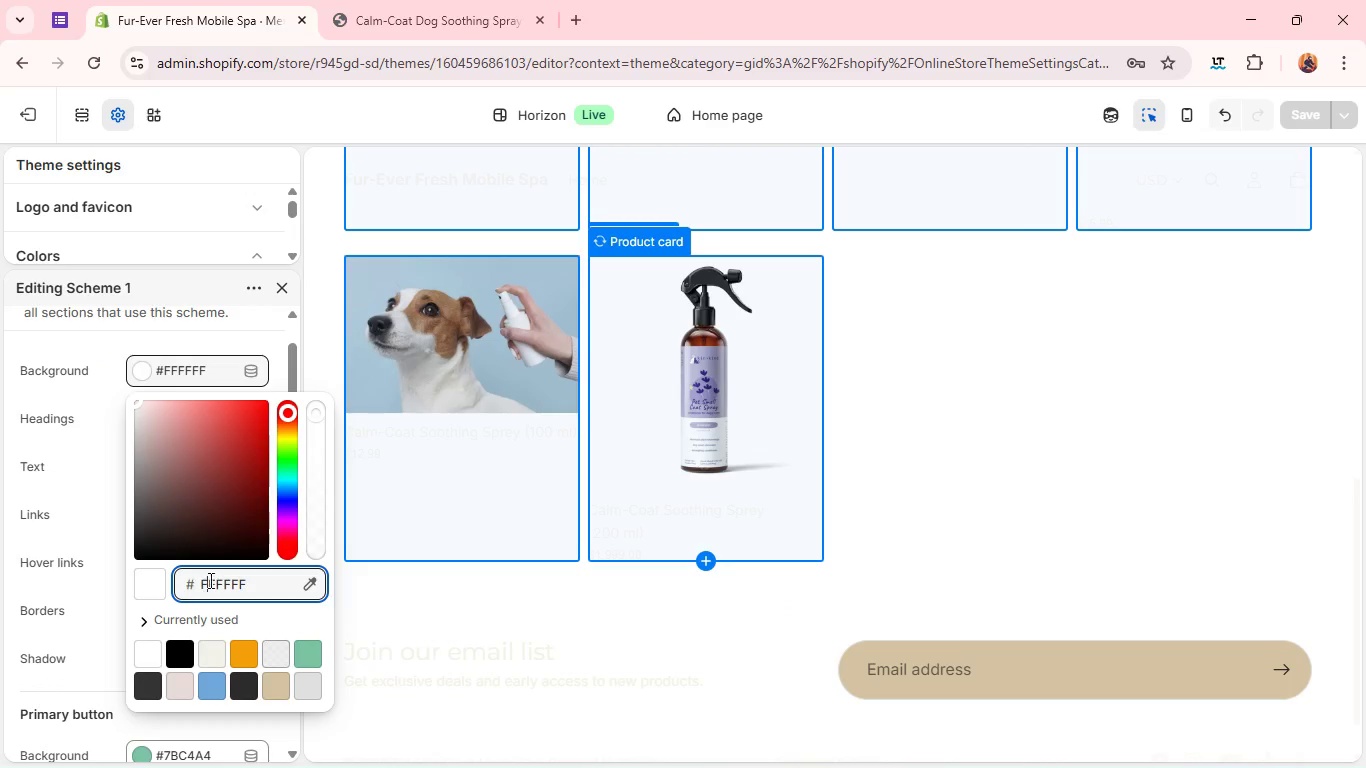 
double_click([209, 580])
 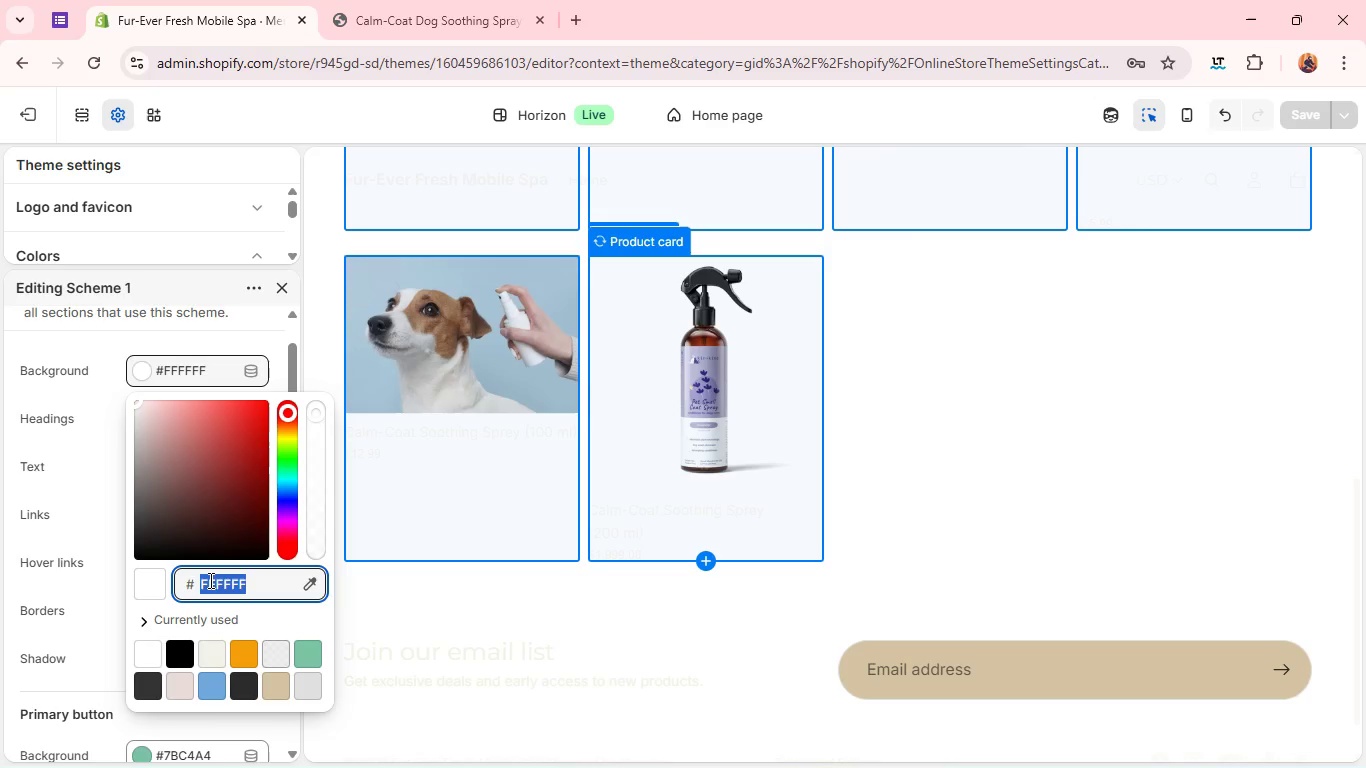 
triple_click([209, 580])
 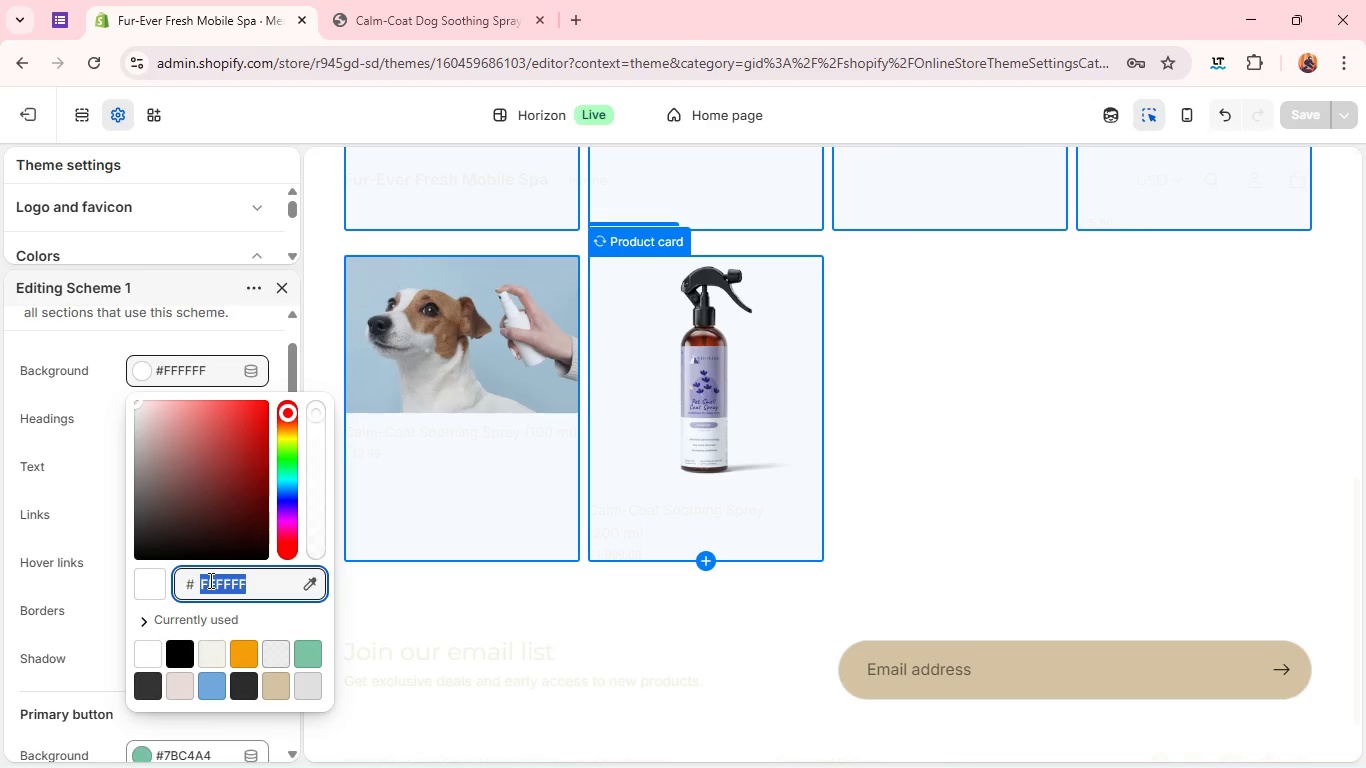 
key(Control+ControlLeft)
 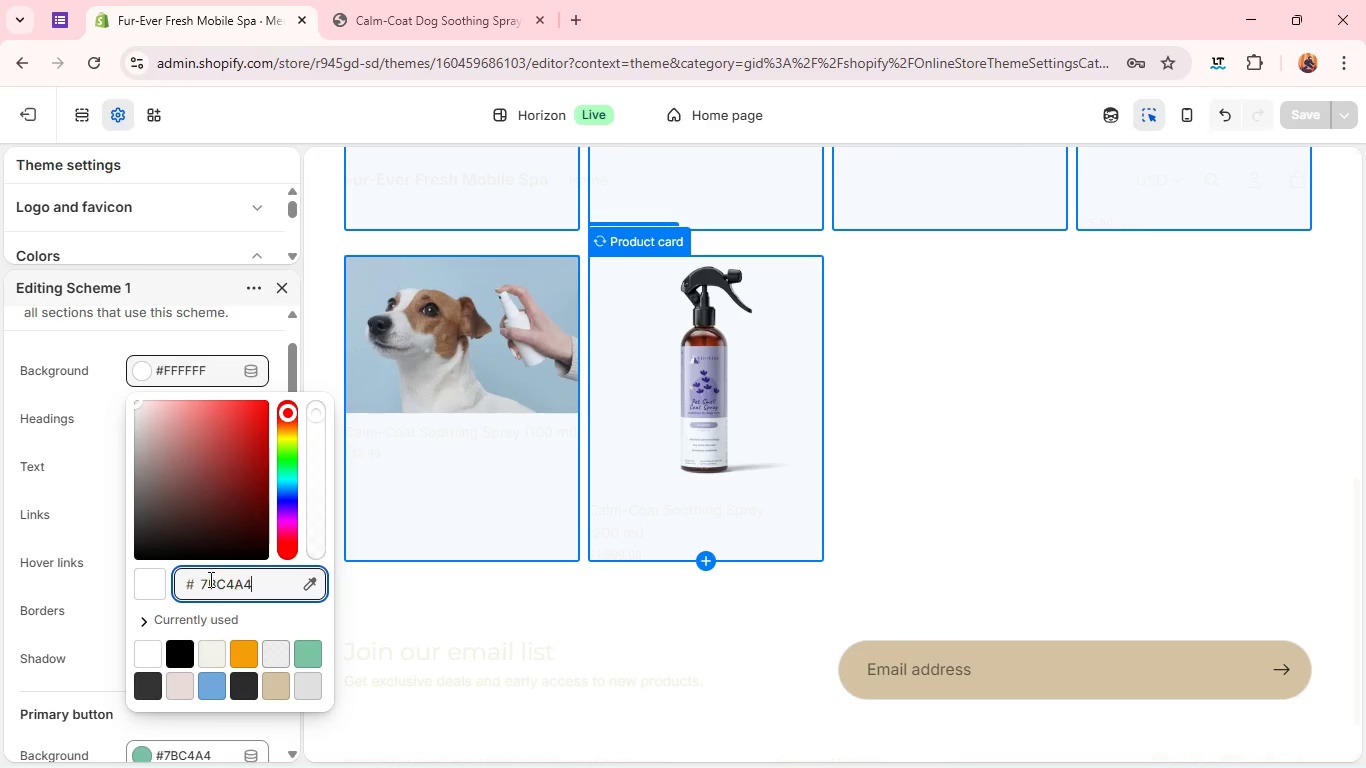 
key(Control+V)
 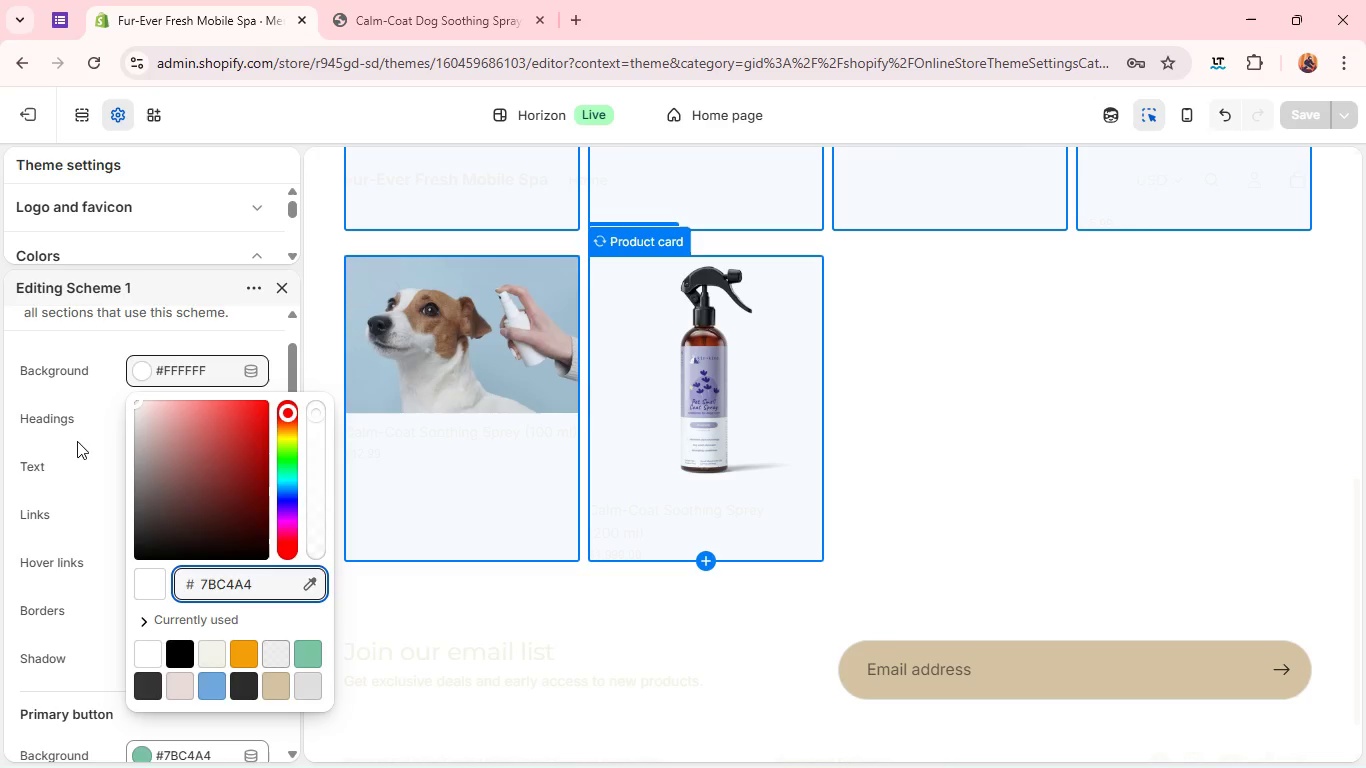 
left_click([105, 412])
 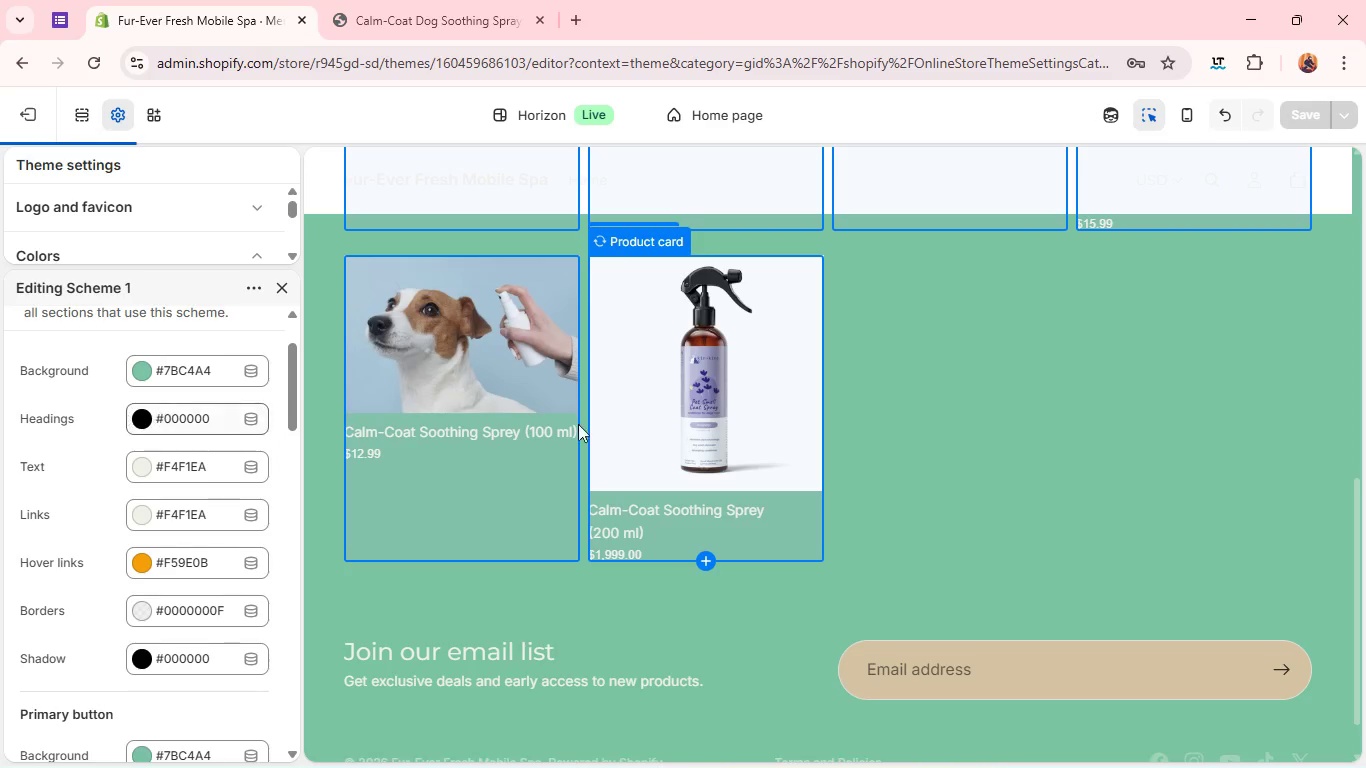 
scroll: coordinate [783, 442], scroll_direction: up, amount: 12.0
 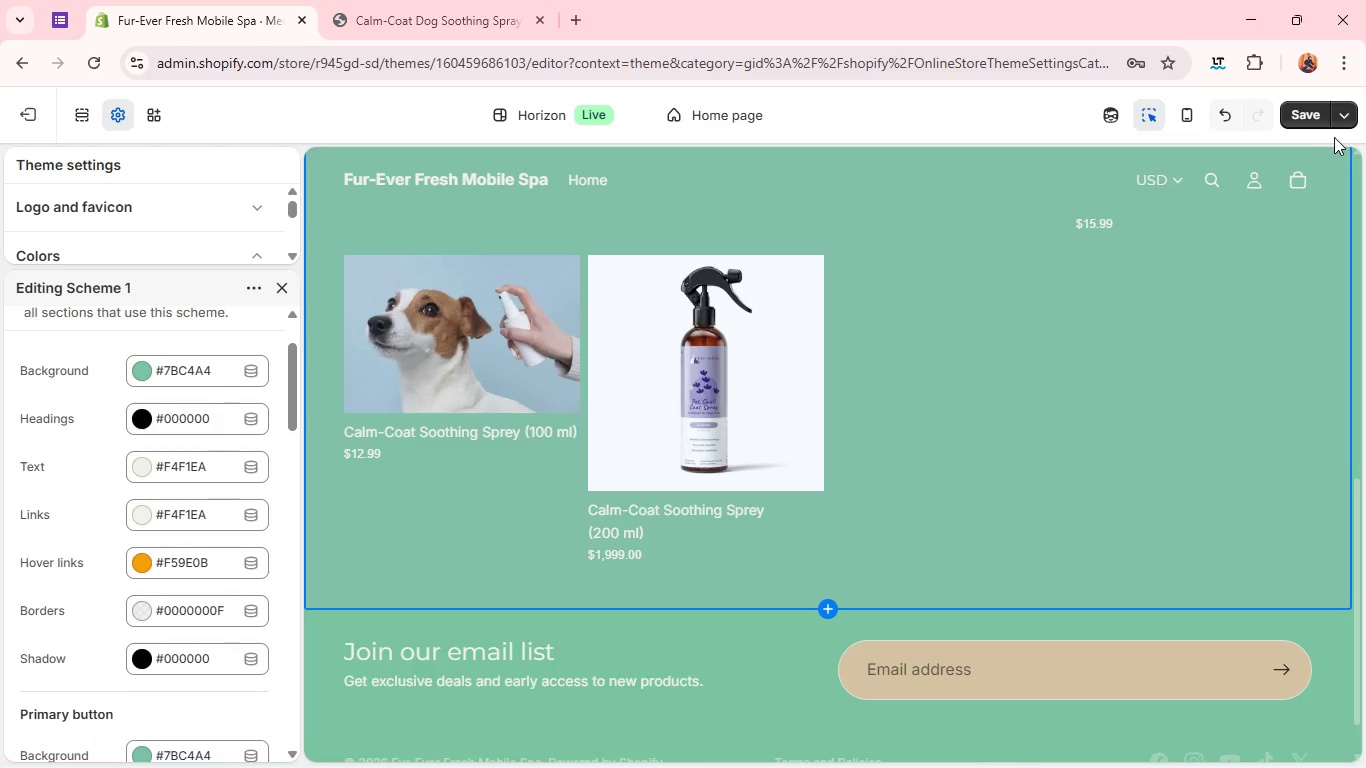 
left_click([1309, 118])
 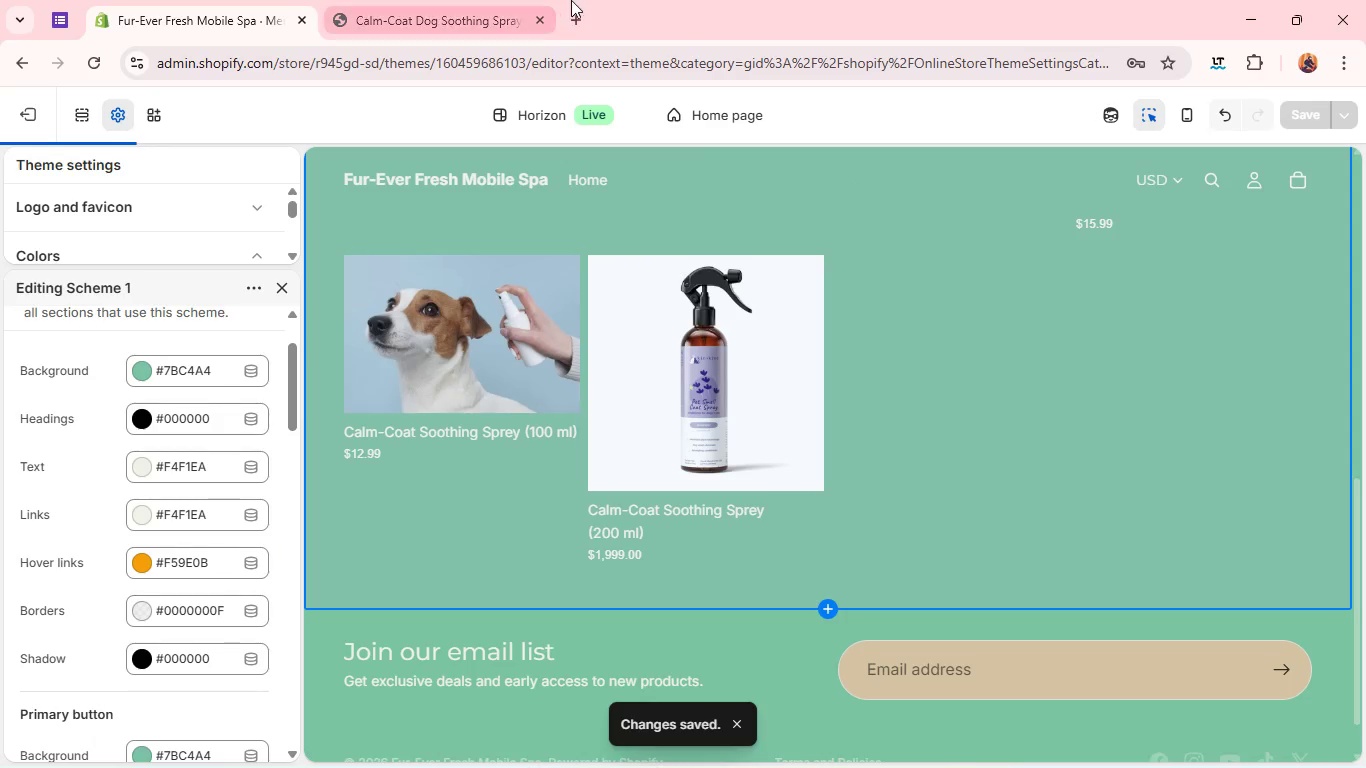 
left_click([505, 1])
 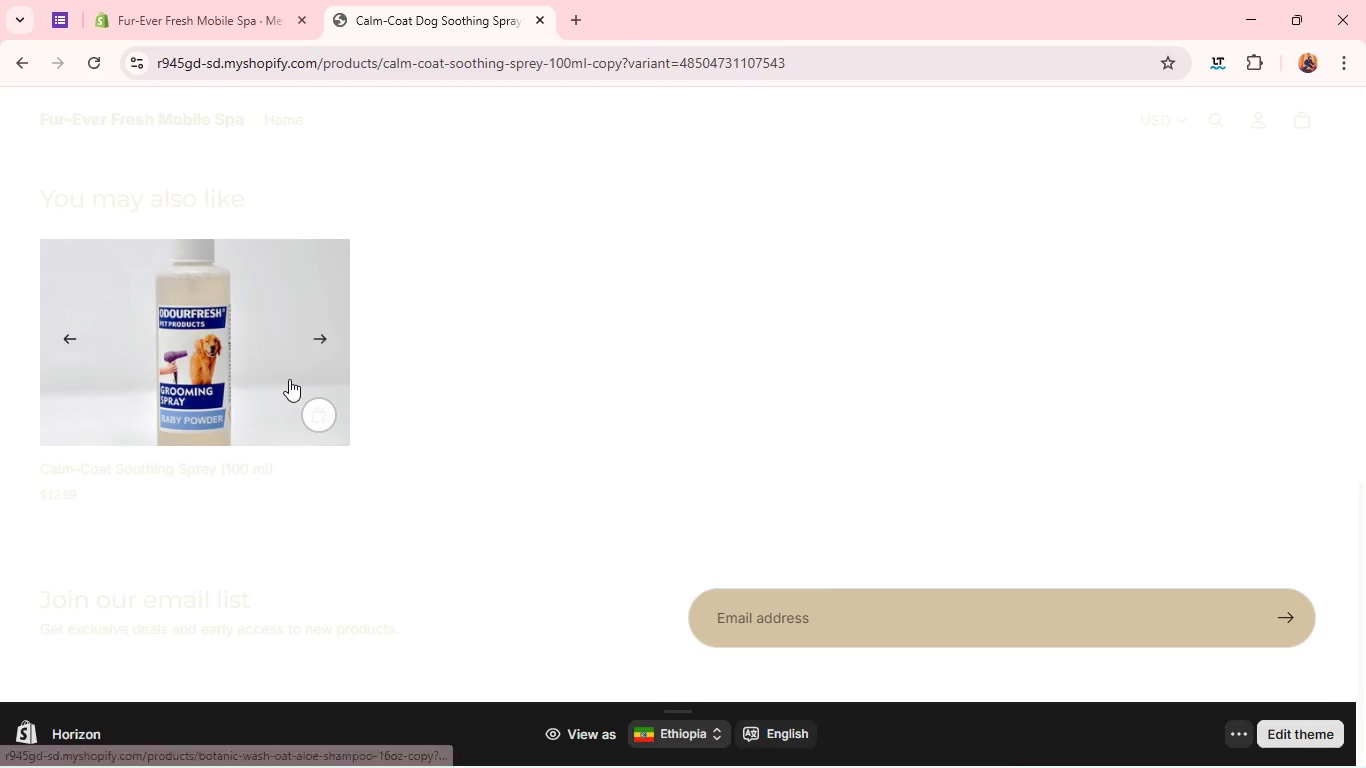 